 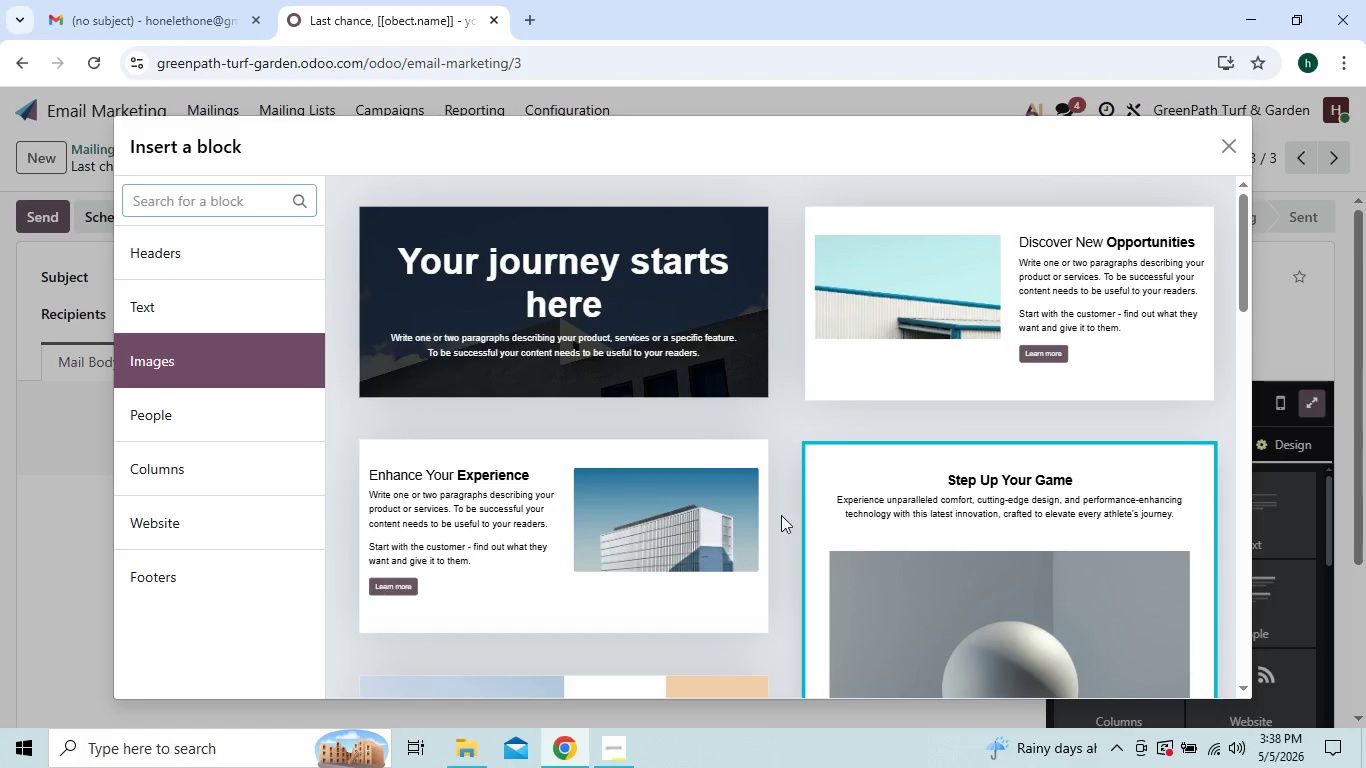 
left_click([686, 682])
 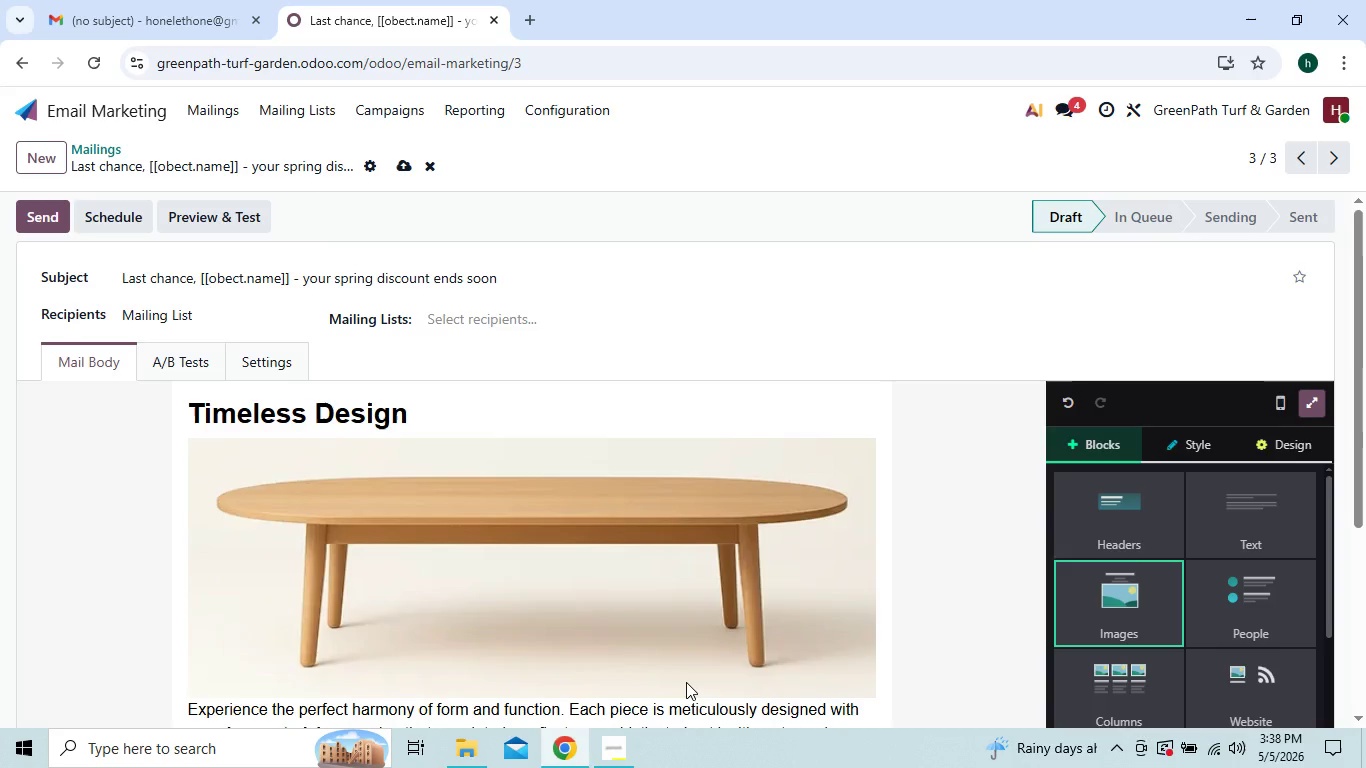 
wait(7.83)
 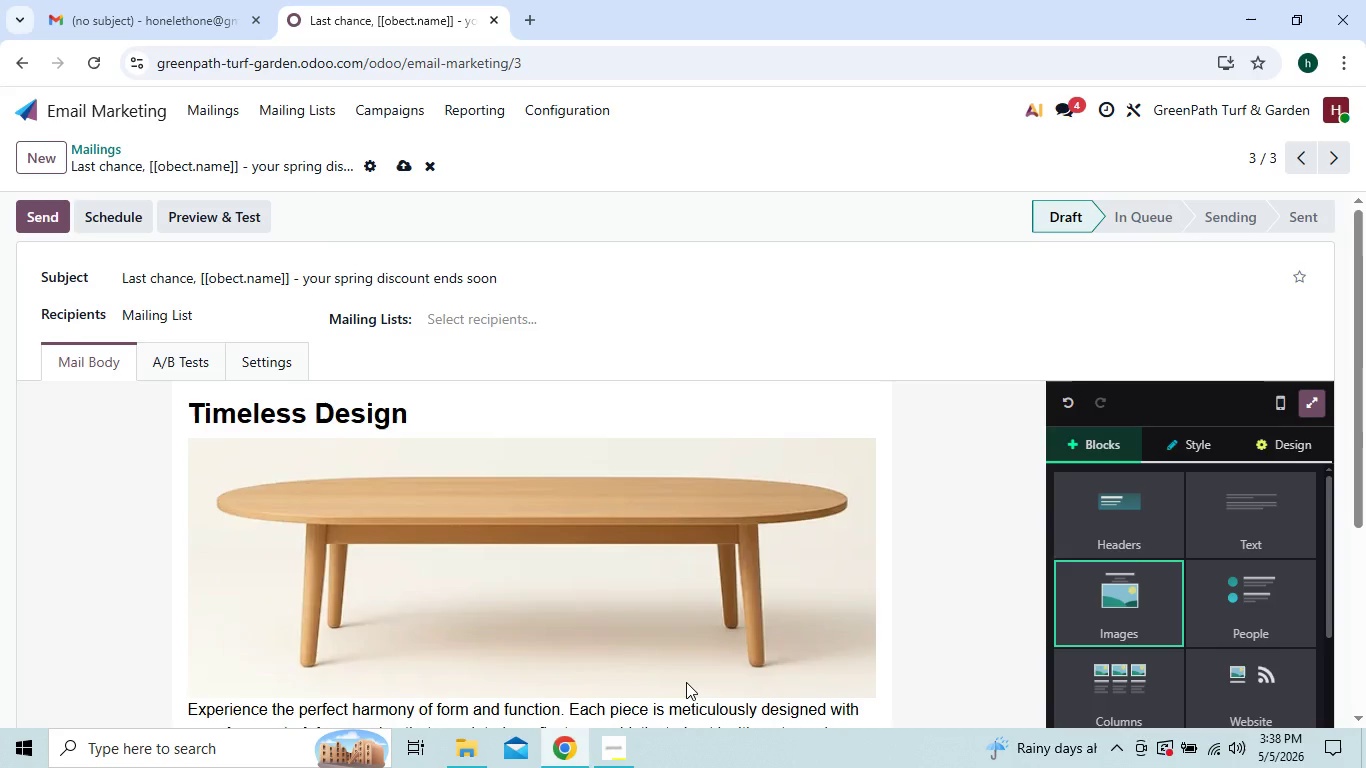 
left_click([520, 404])
 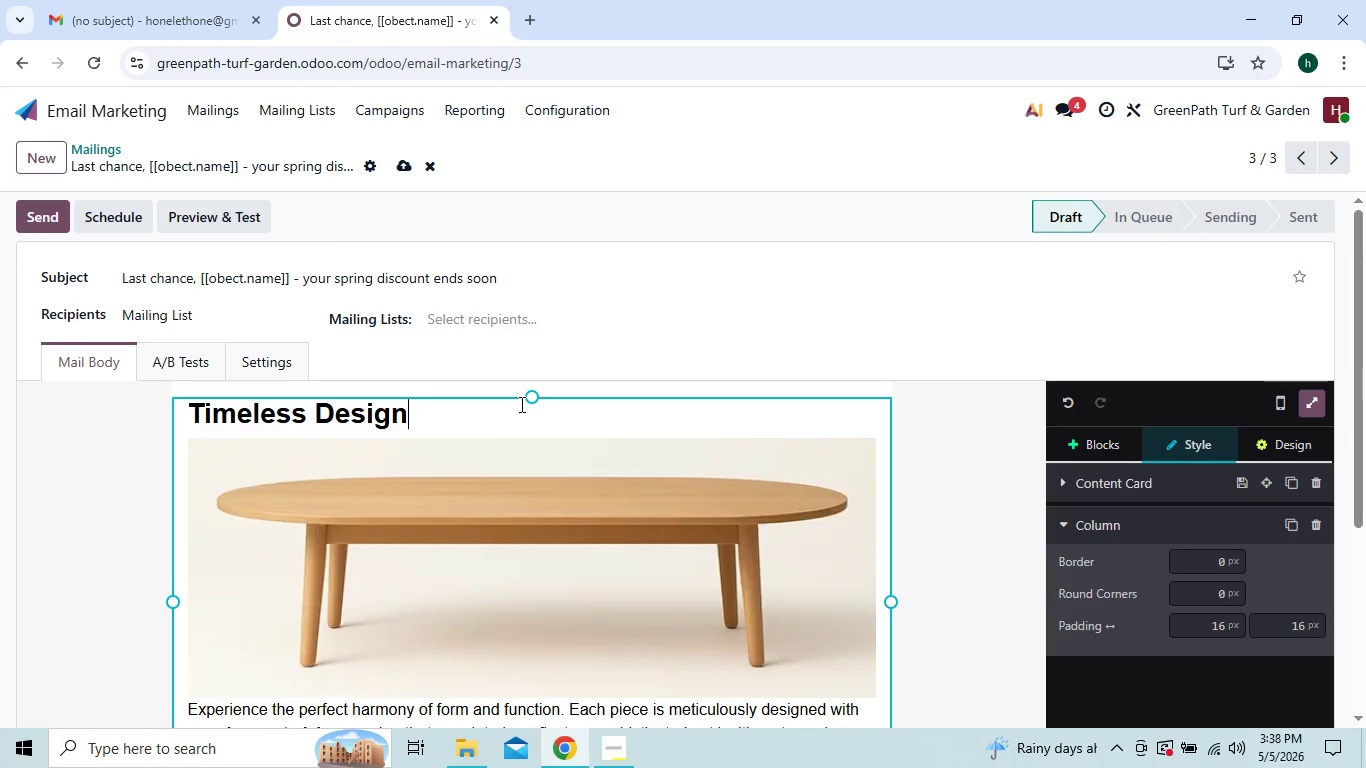 
key(Backspace)
 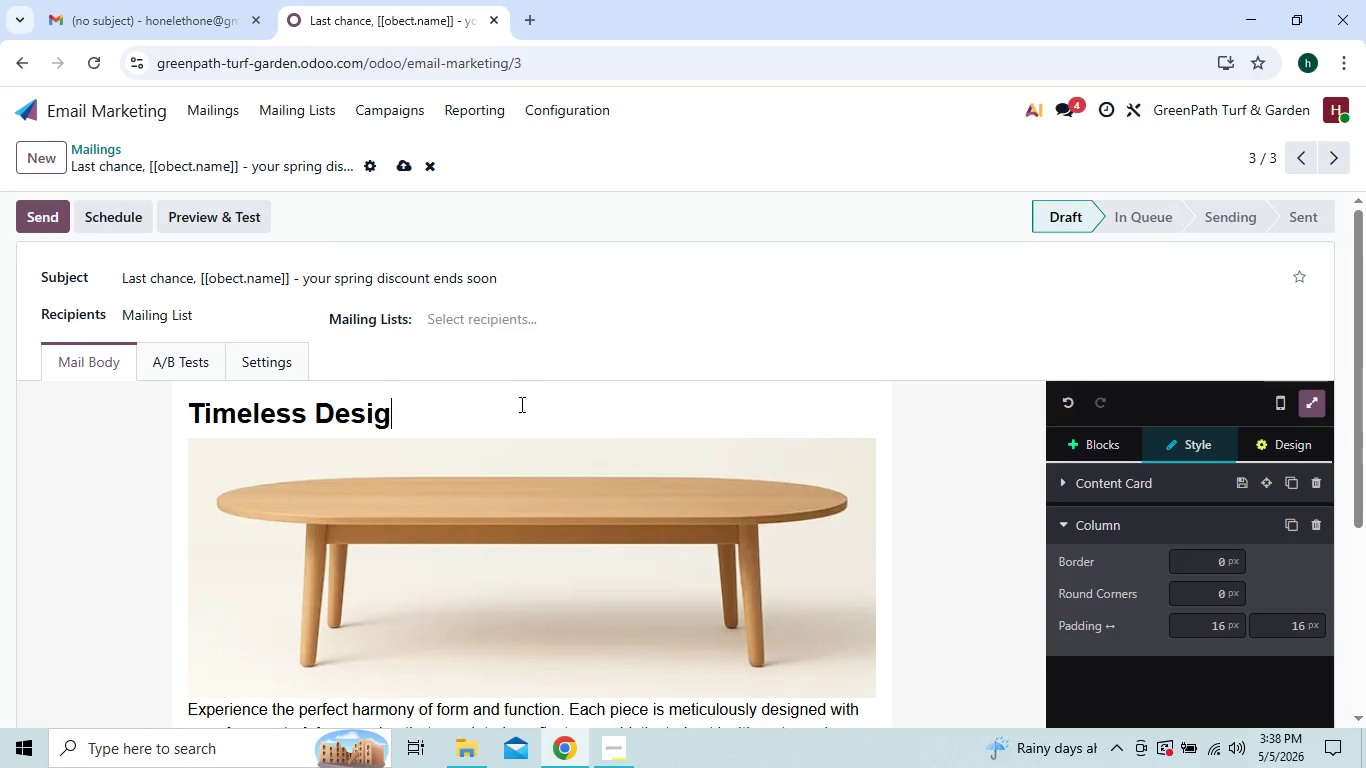 
key(Backspace)
 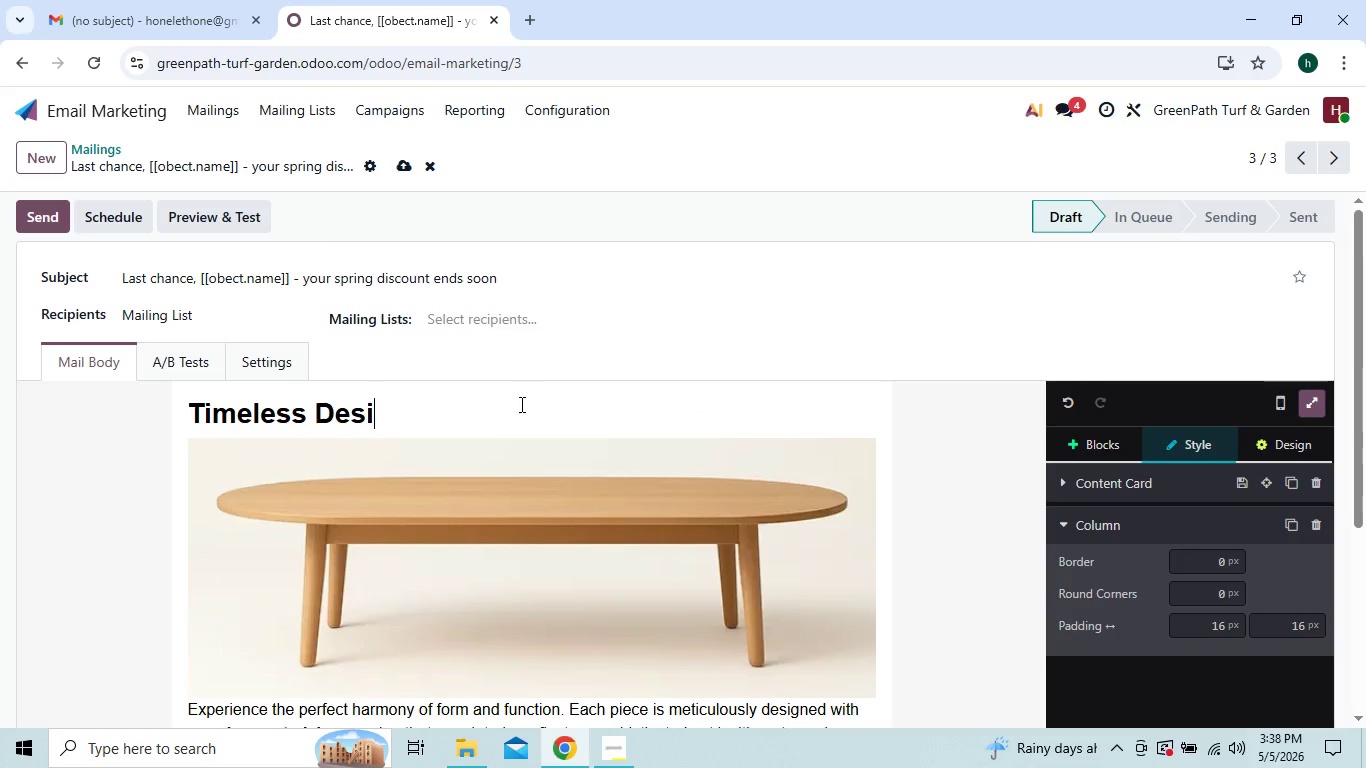 
key(Backspace)
 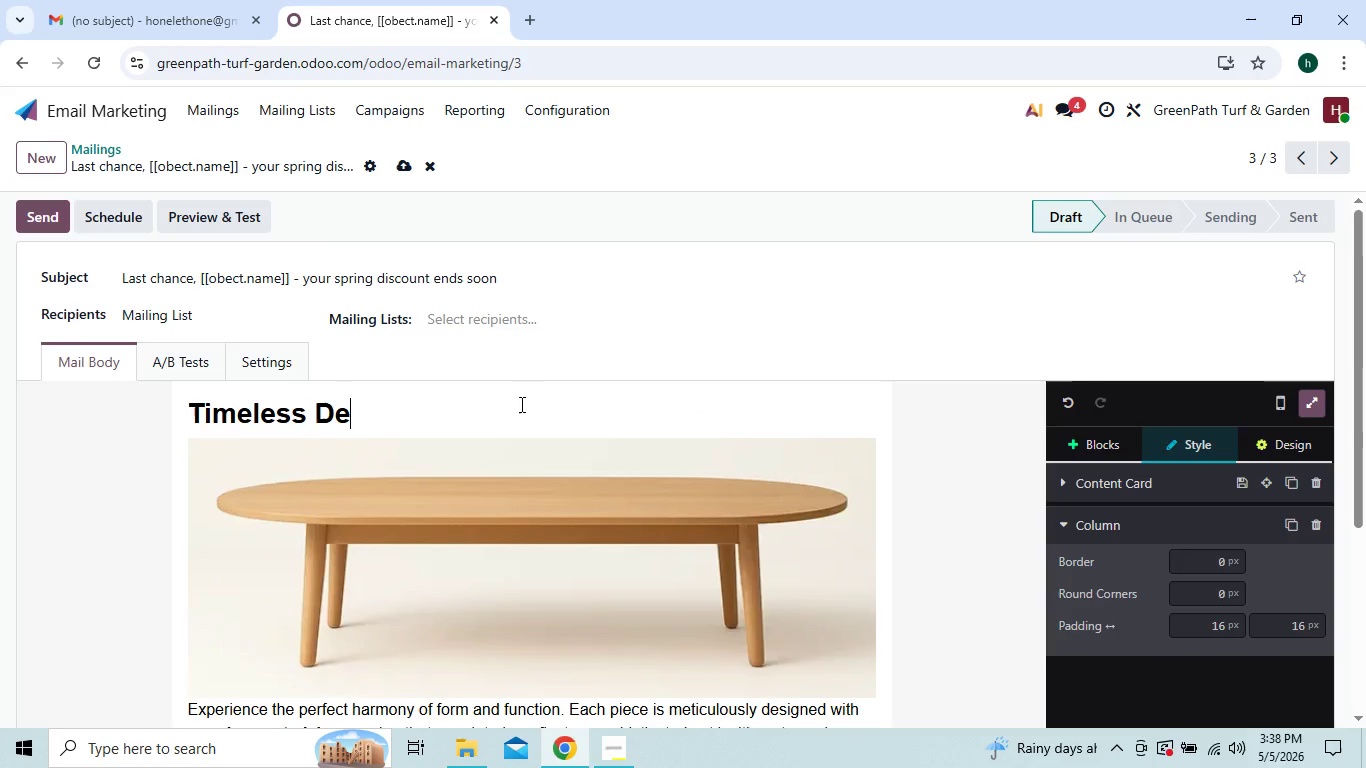 
key(Backspace)
 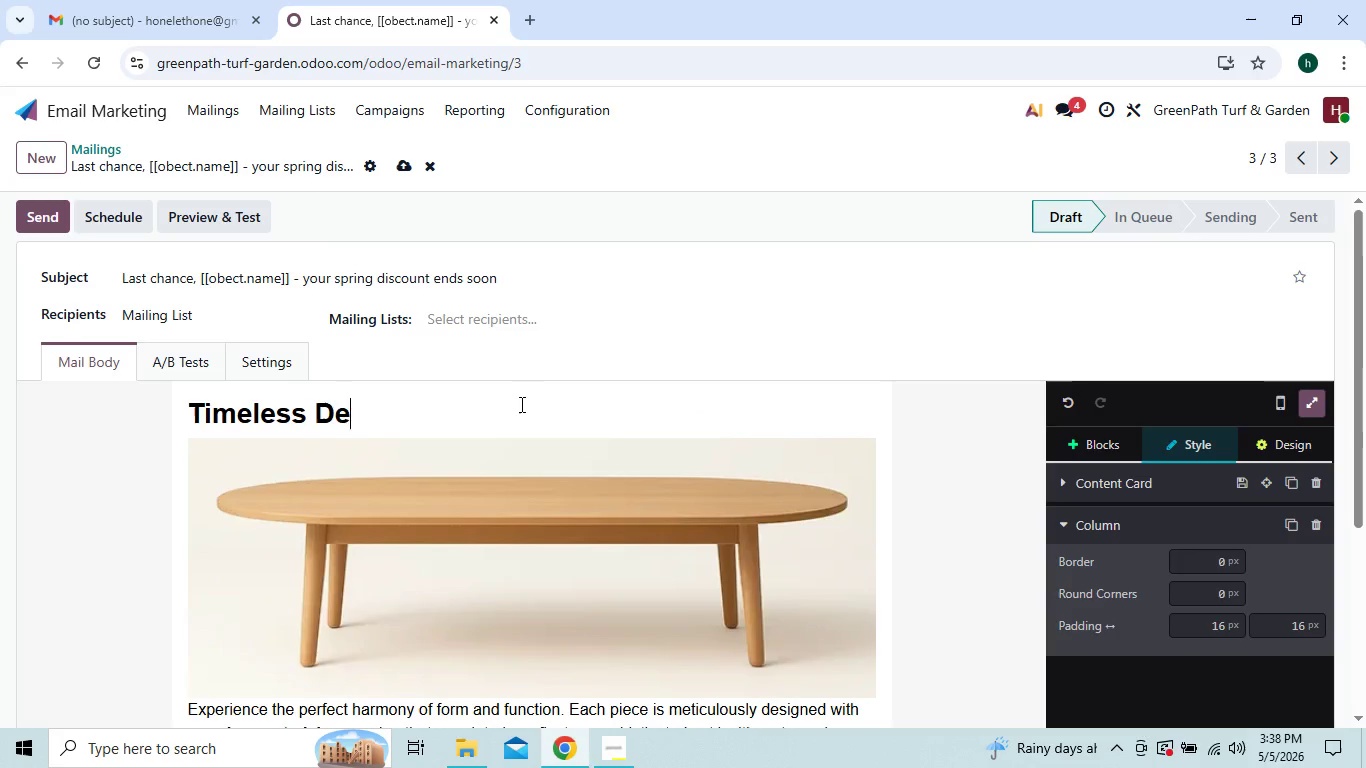 
key(Backspace)
 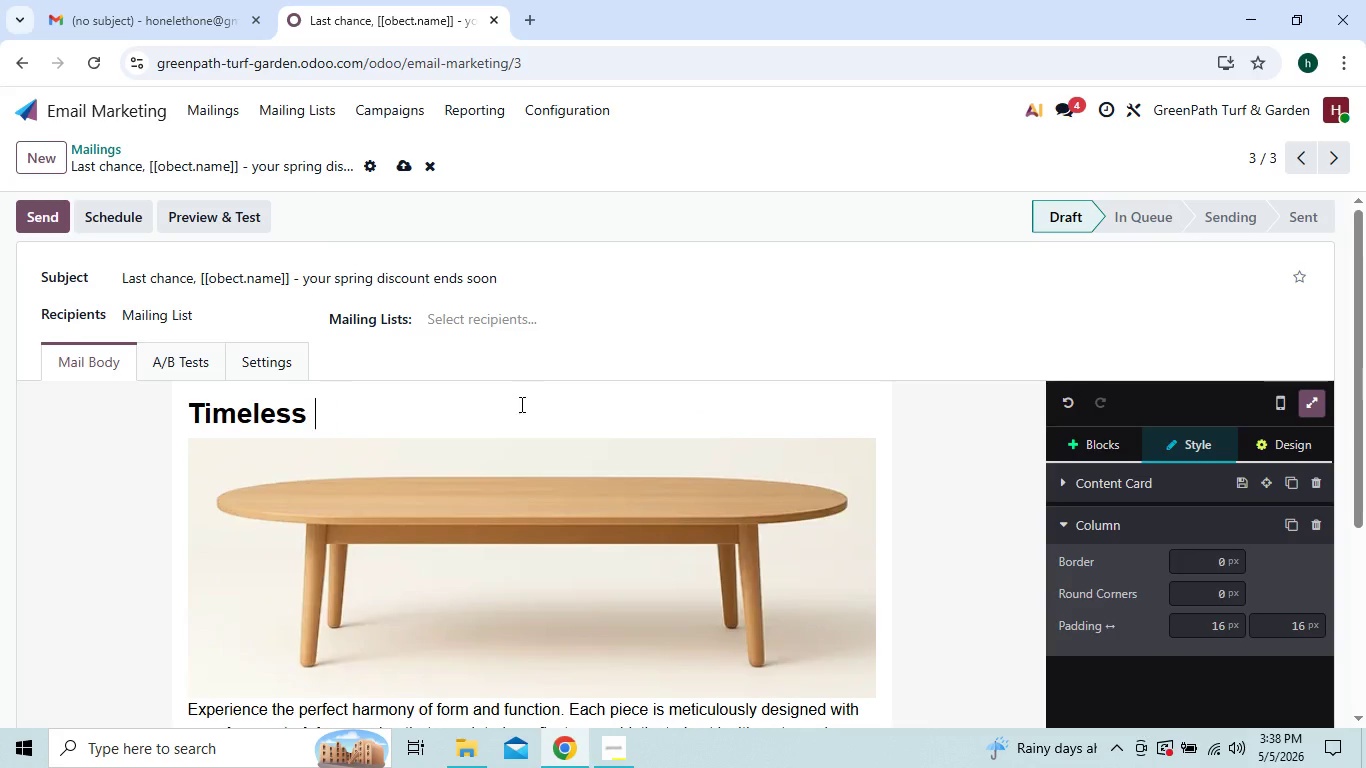 
key(Backspace)
 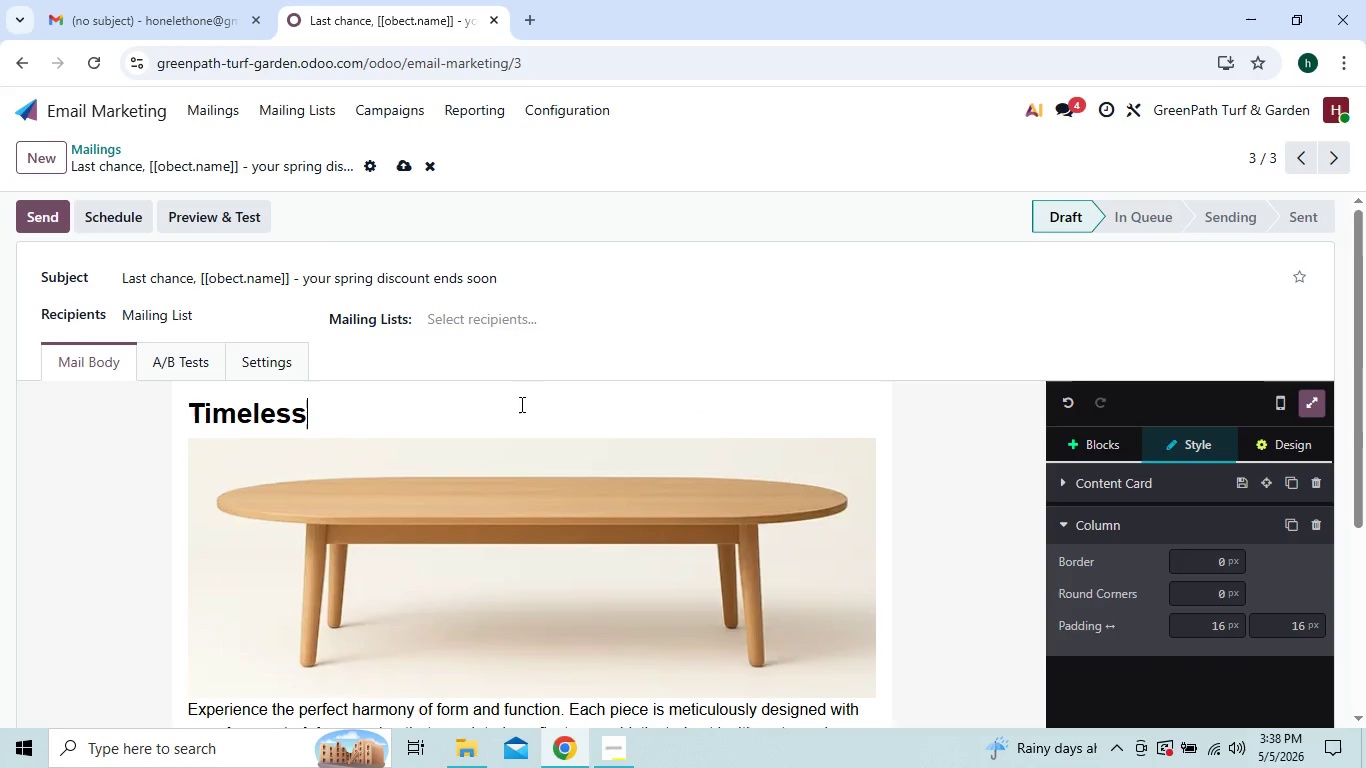 
key(Backspace)
 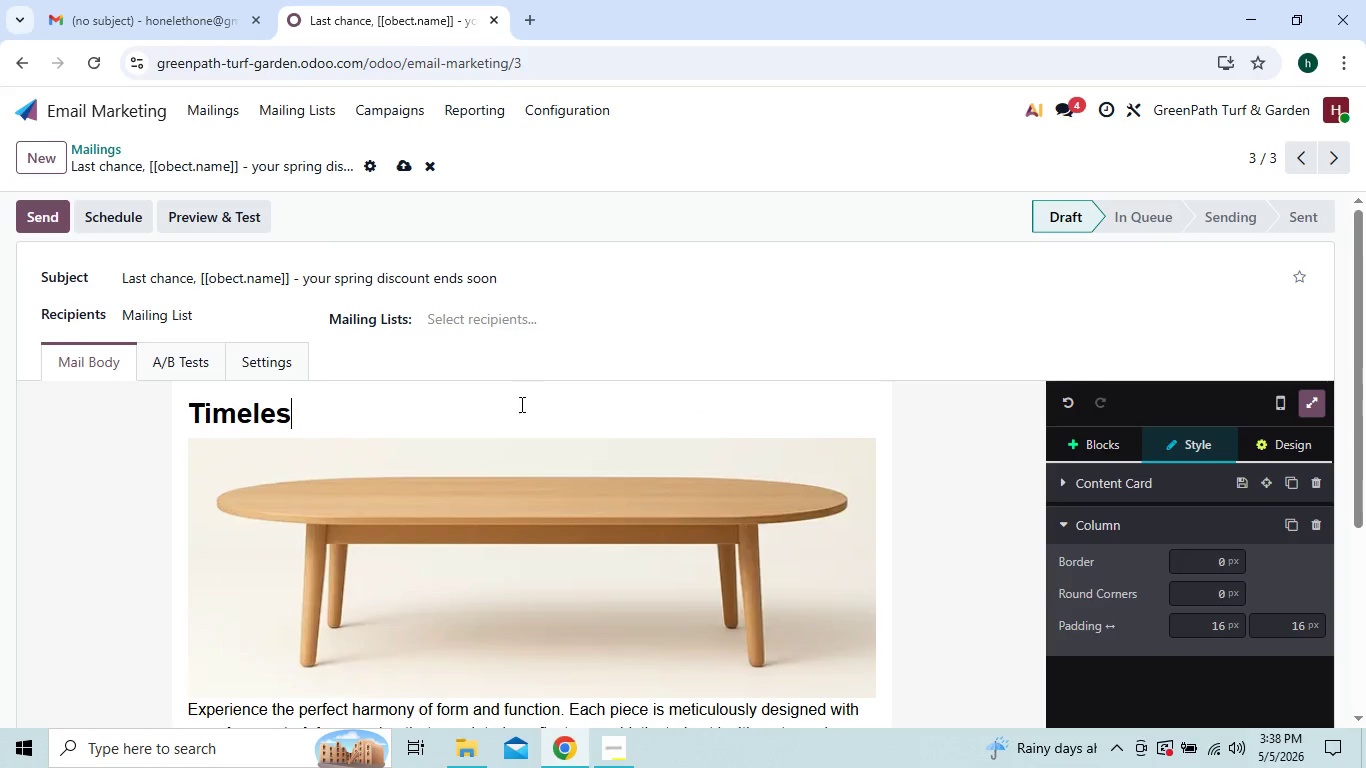 
key(Backspace)
 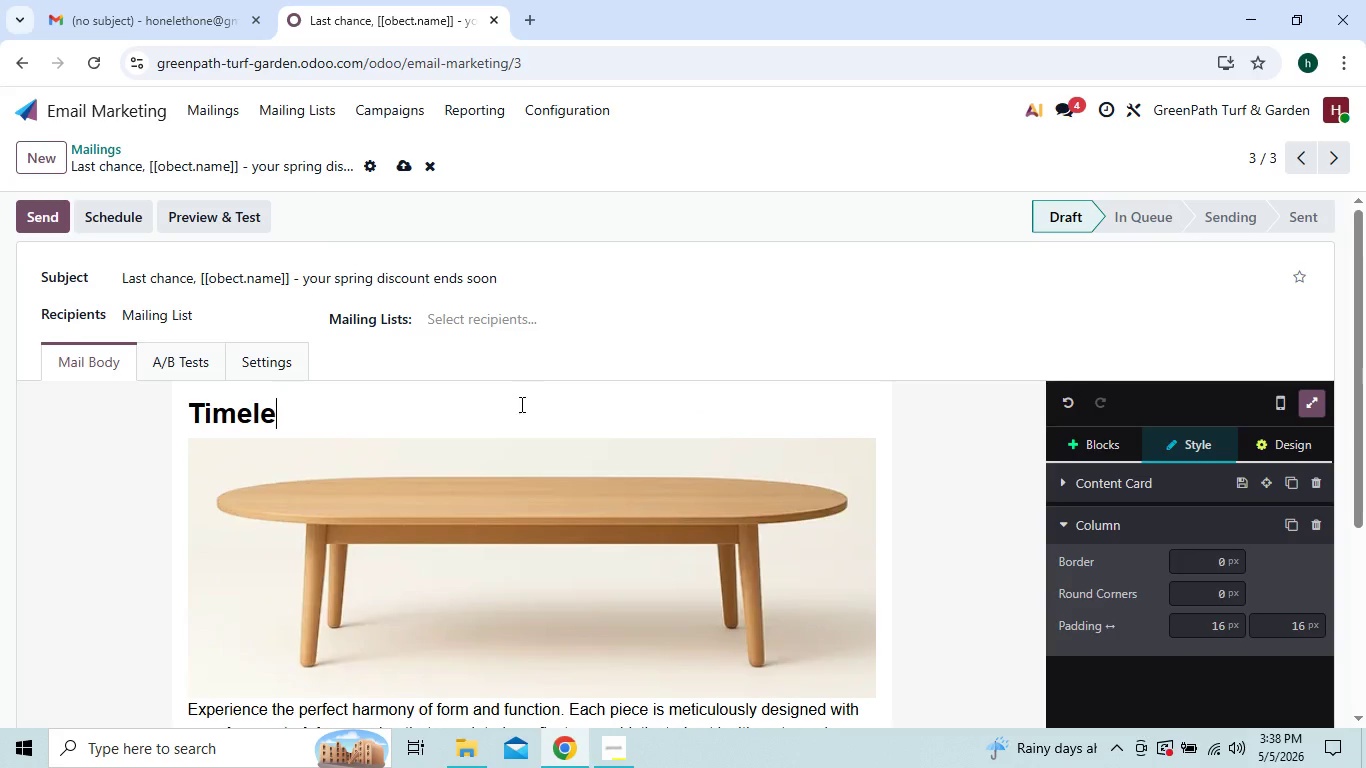 
key(Backspace)
 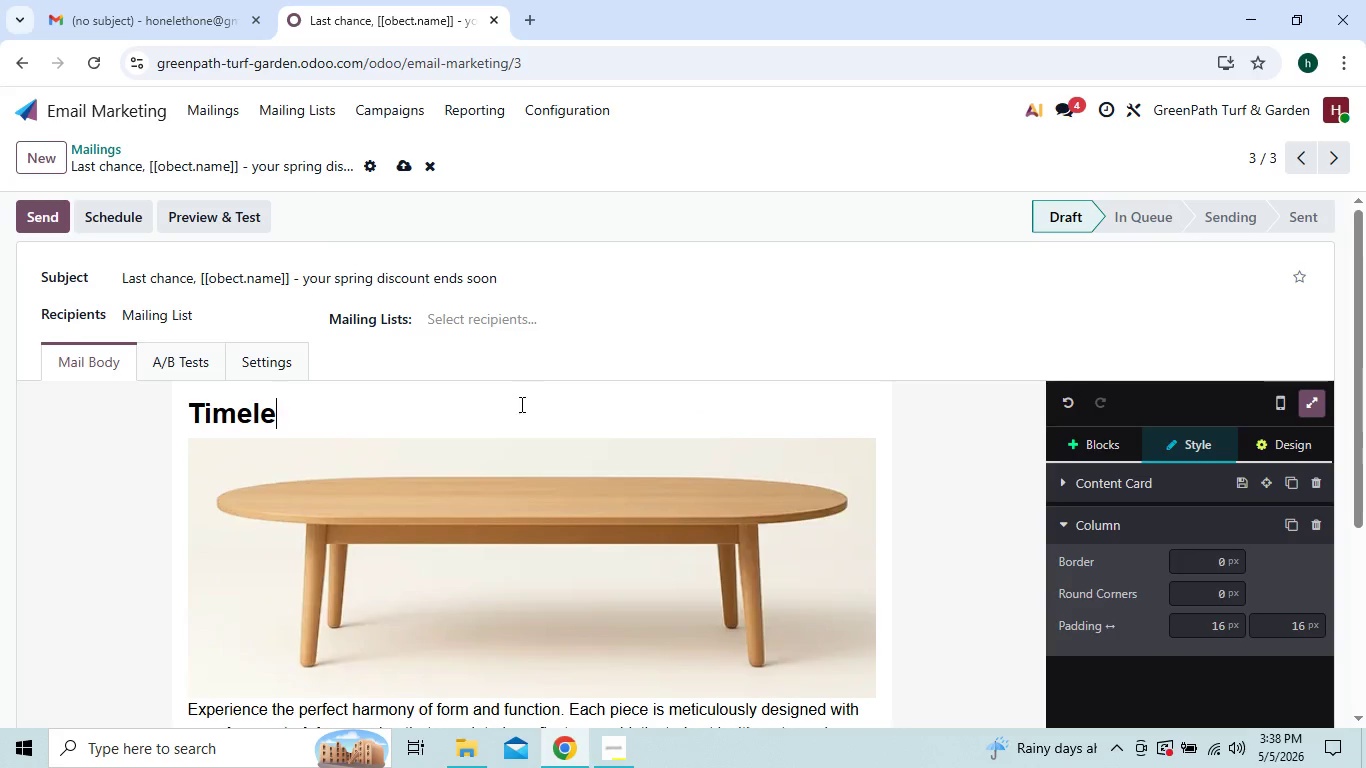 
key(Backspace)
 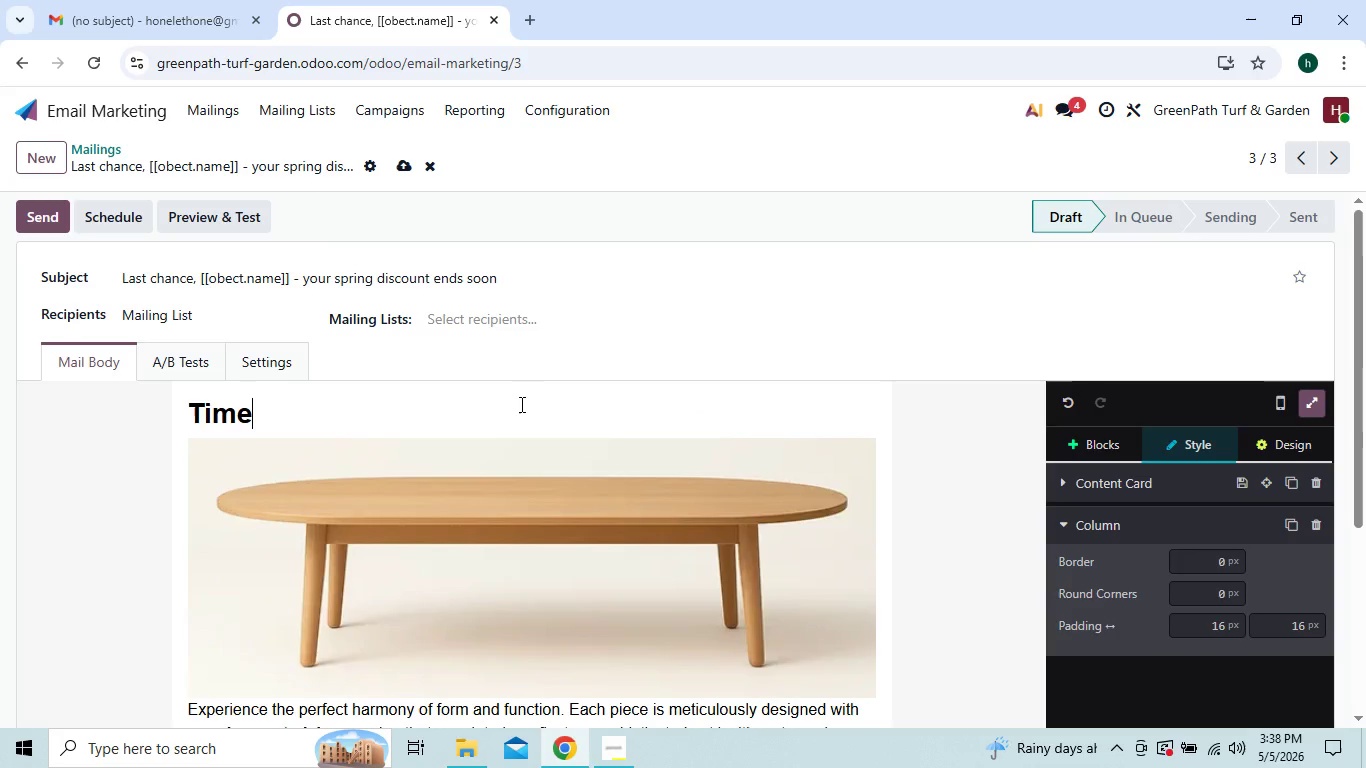 
key(Backspace)
 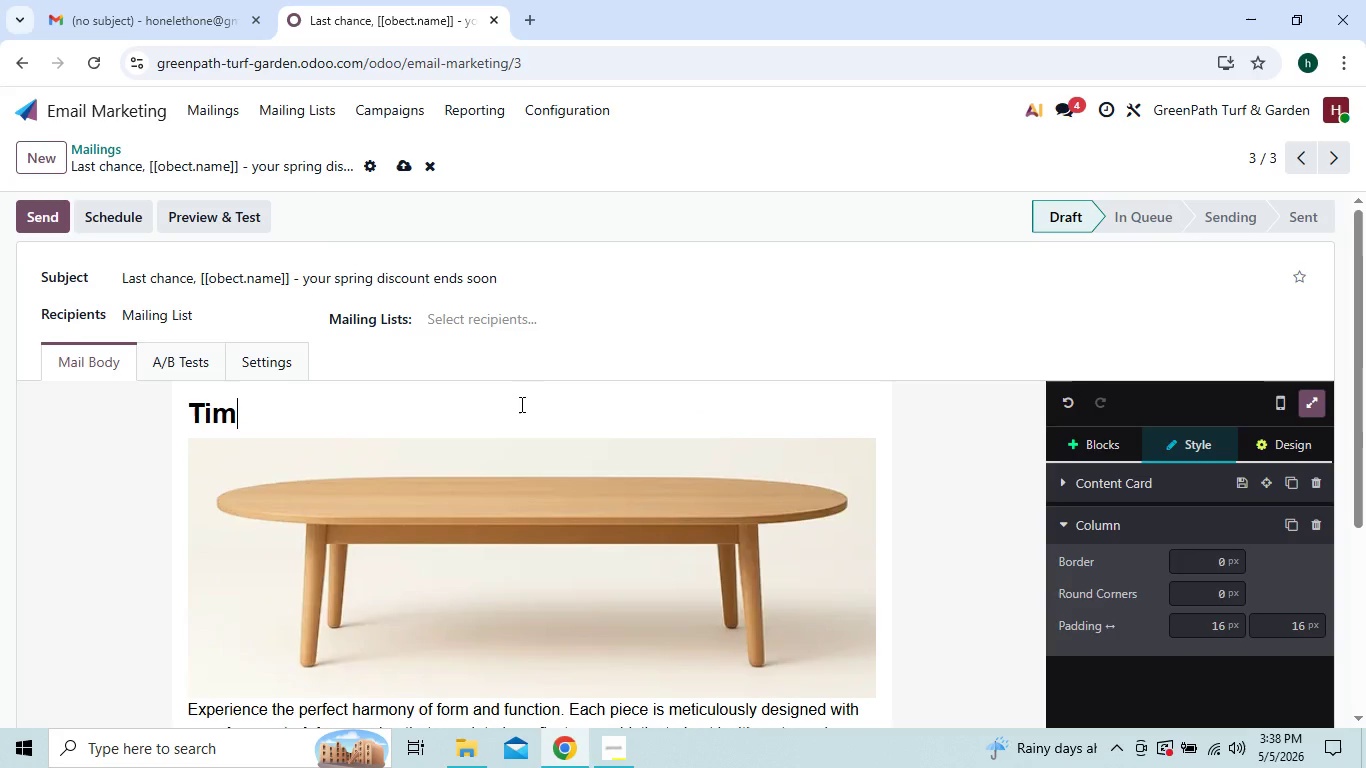 
key(Backspace)
 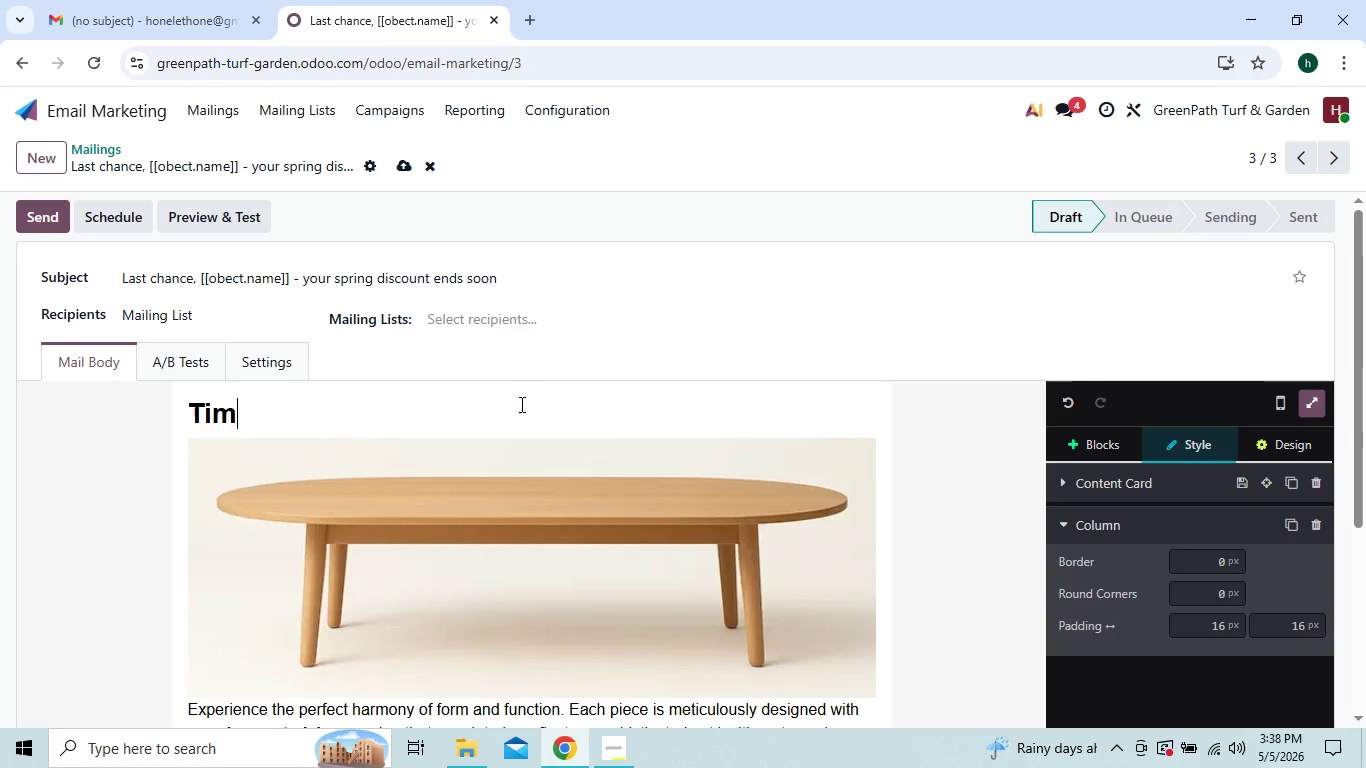 
key(Backspace)
 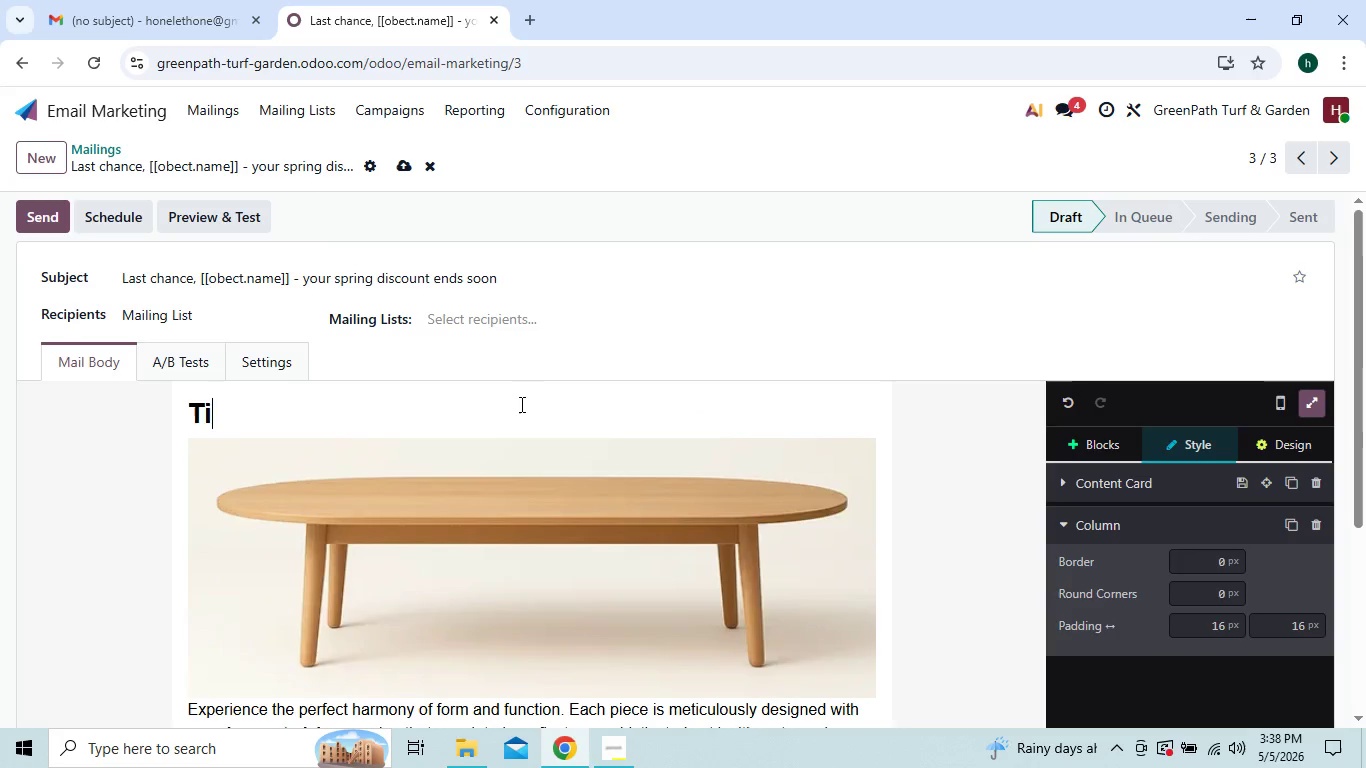 
key(Backspace)
 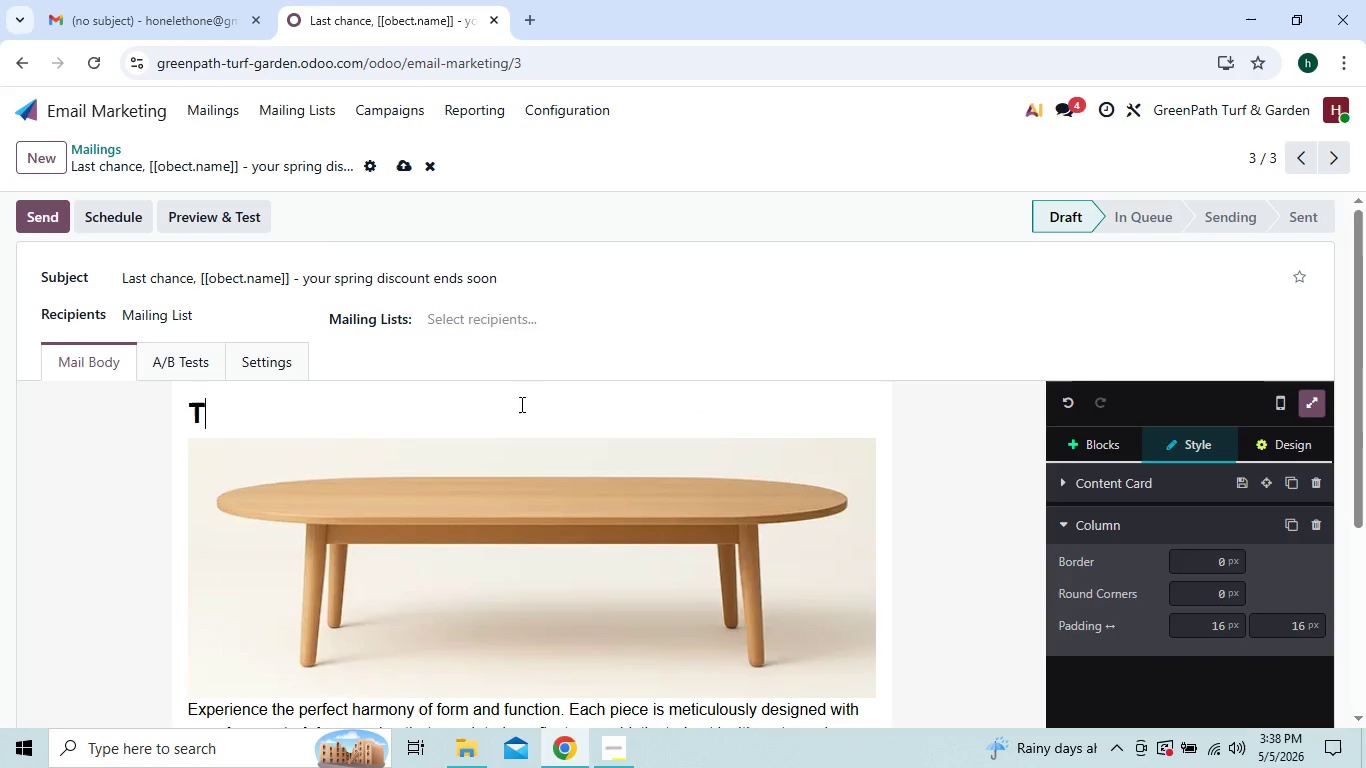 
key(Backspace)
 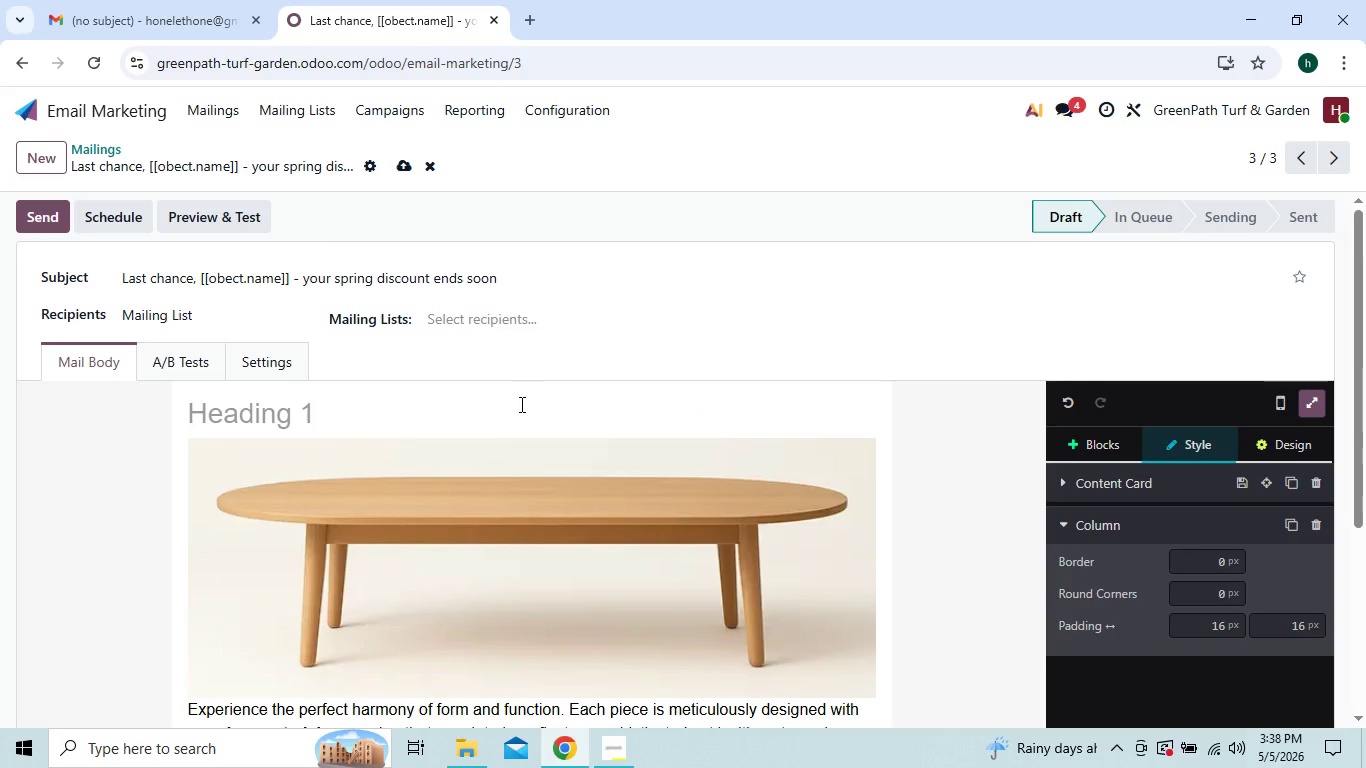 
mouse_move([504, 455])
 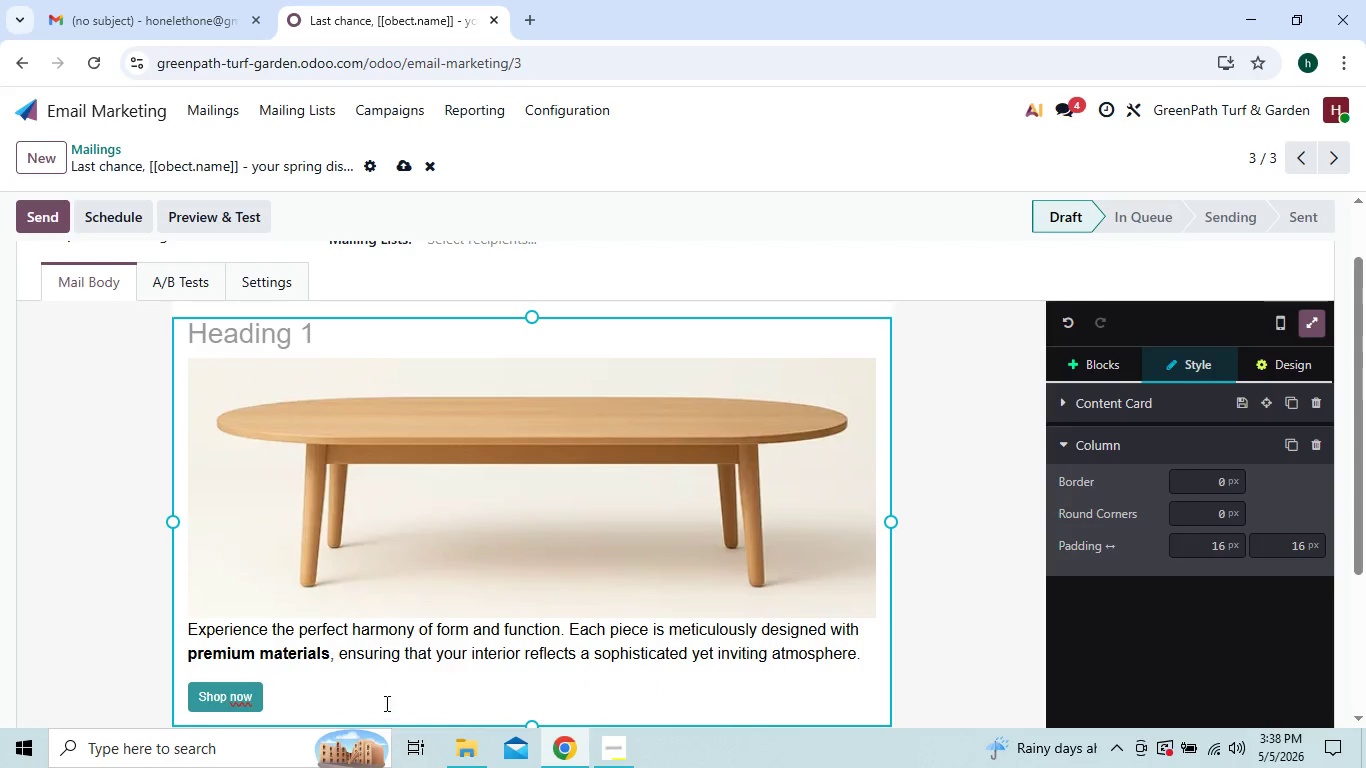 
left_click([352, 692])
 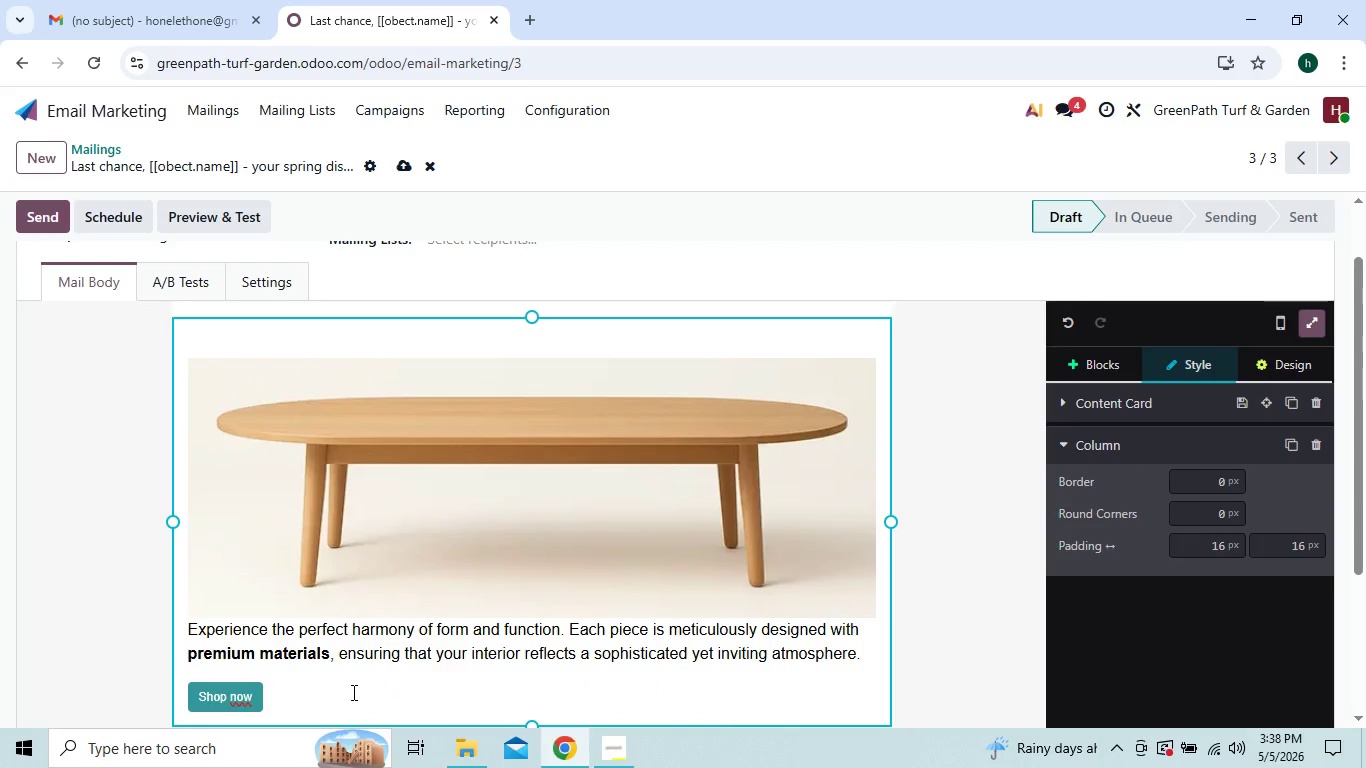 
key(Backspace)
 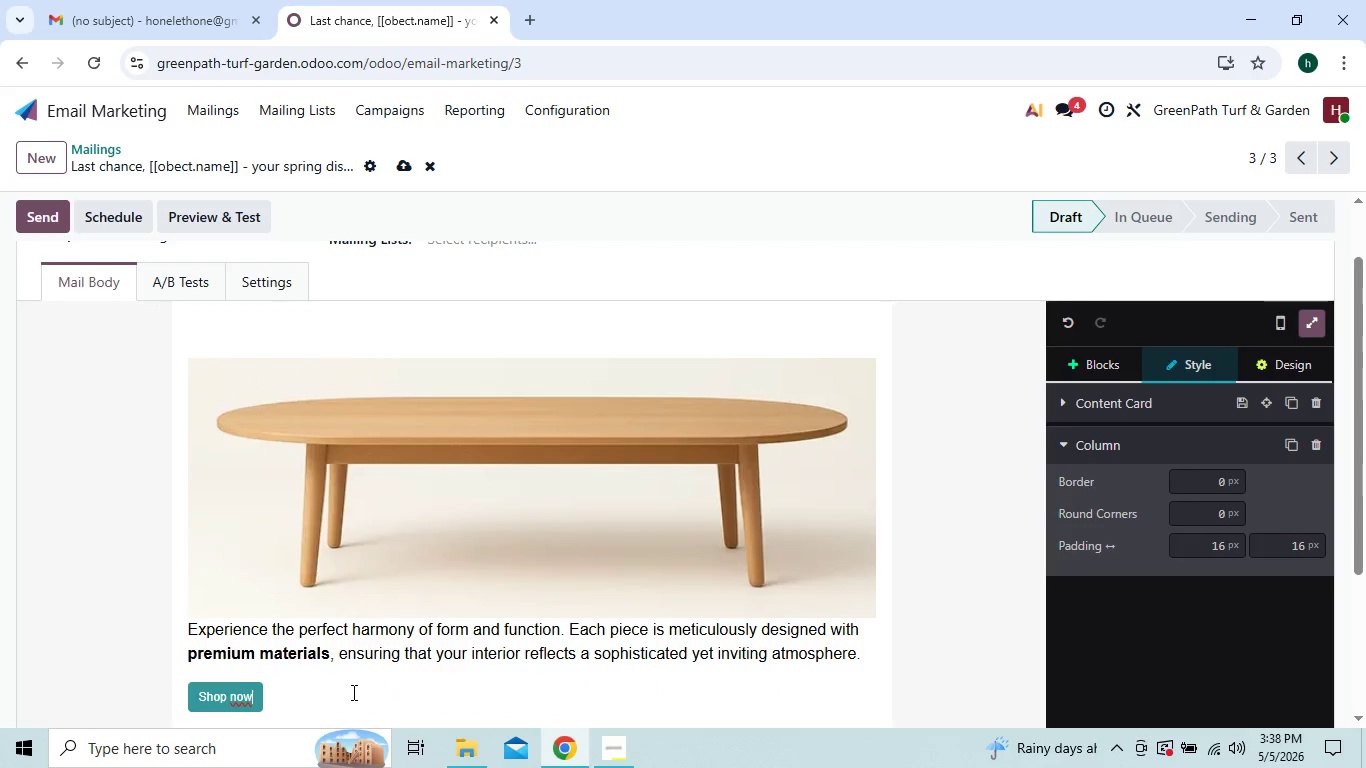 
key(Backspace)
 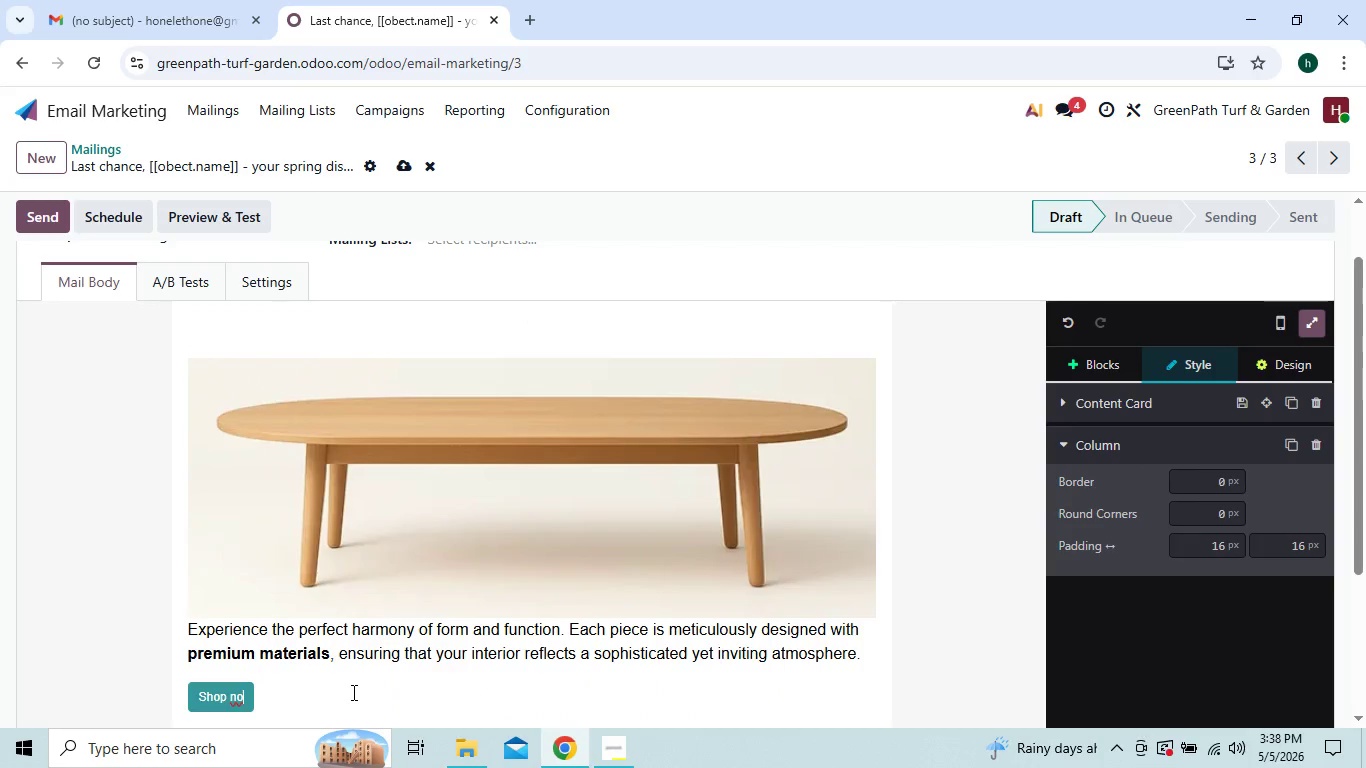 
key(Backspace)
 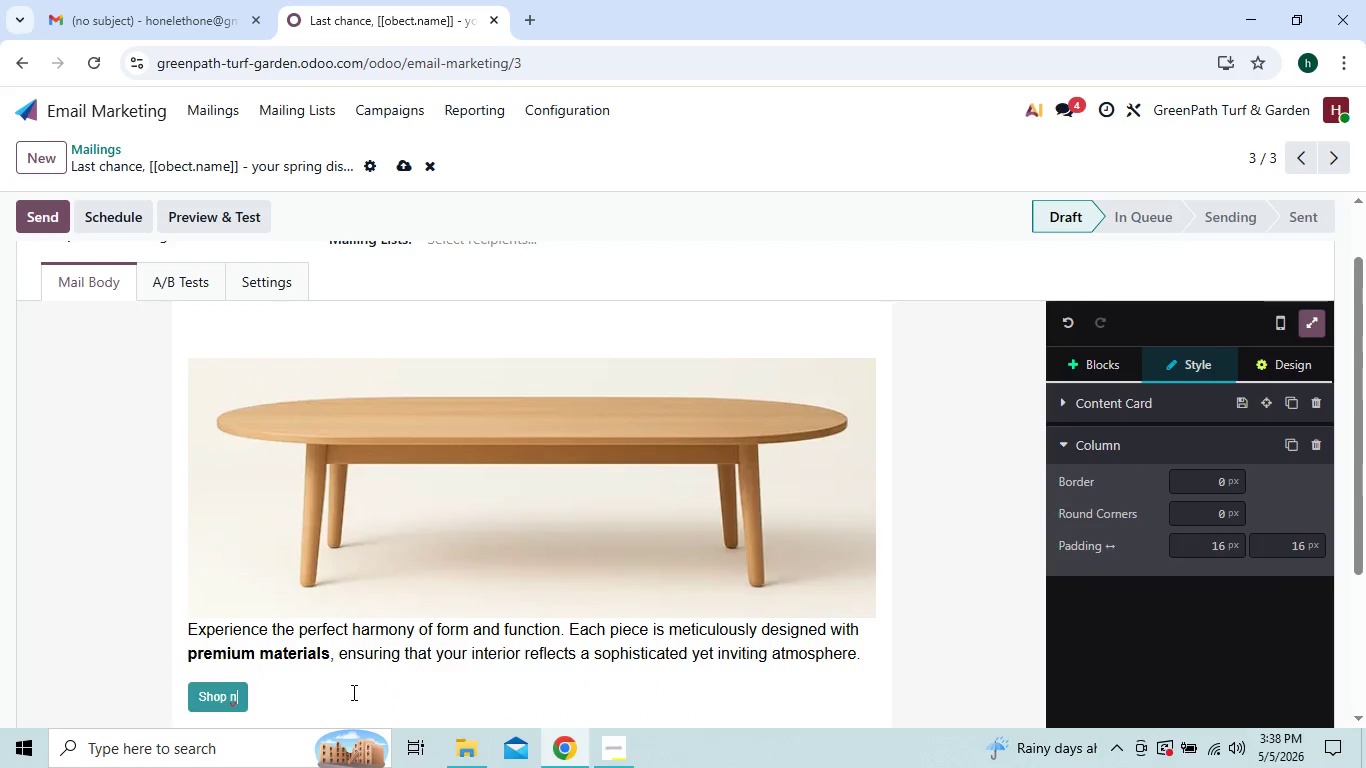 
key(Backspace)
 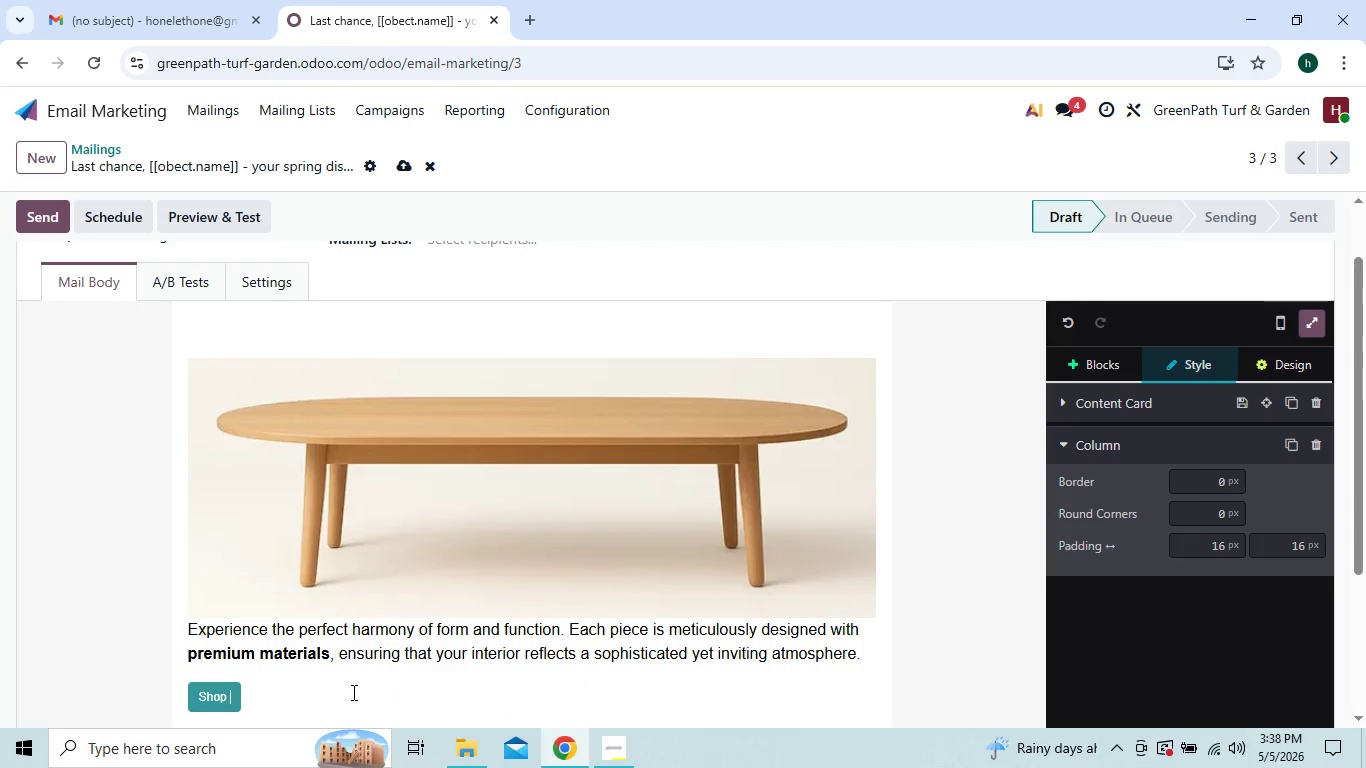 
key(Backspace)
 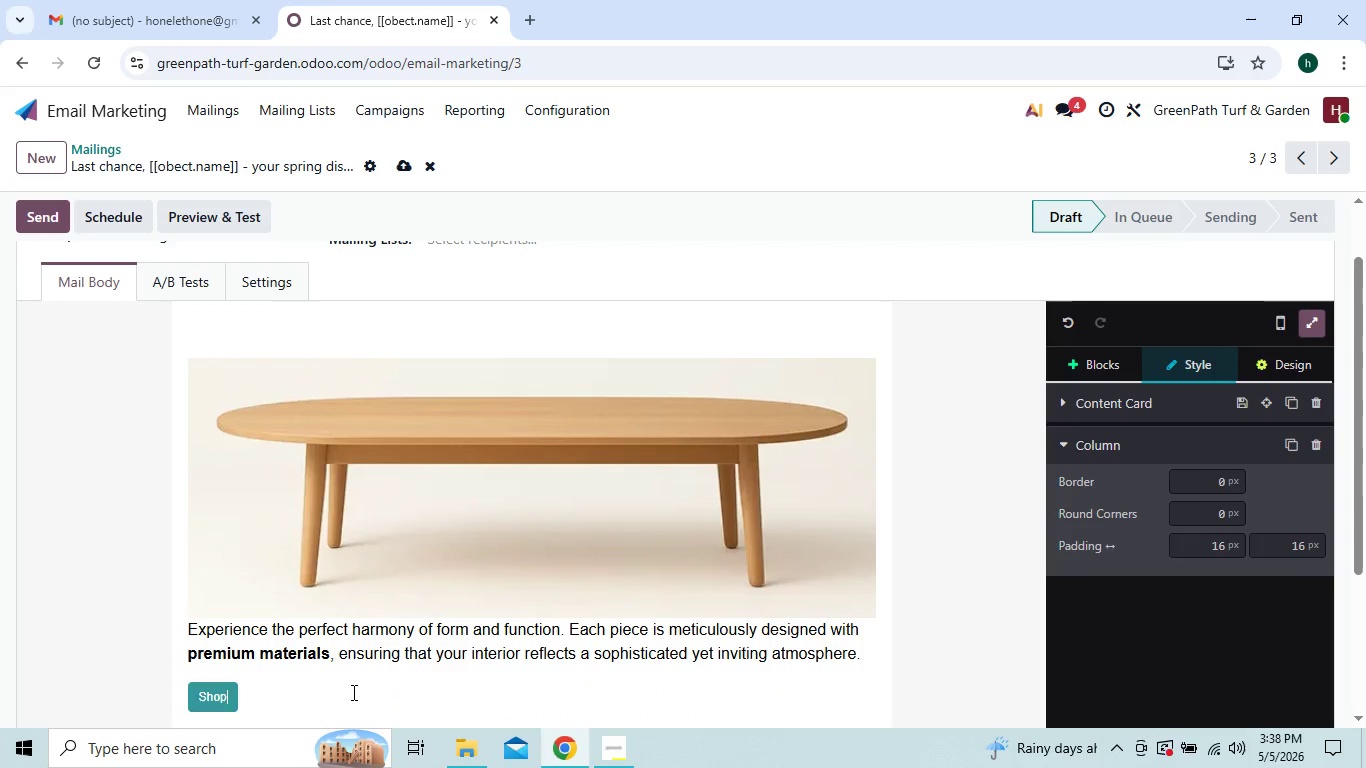 
key(Backspace)
 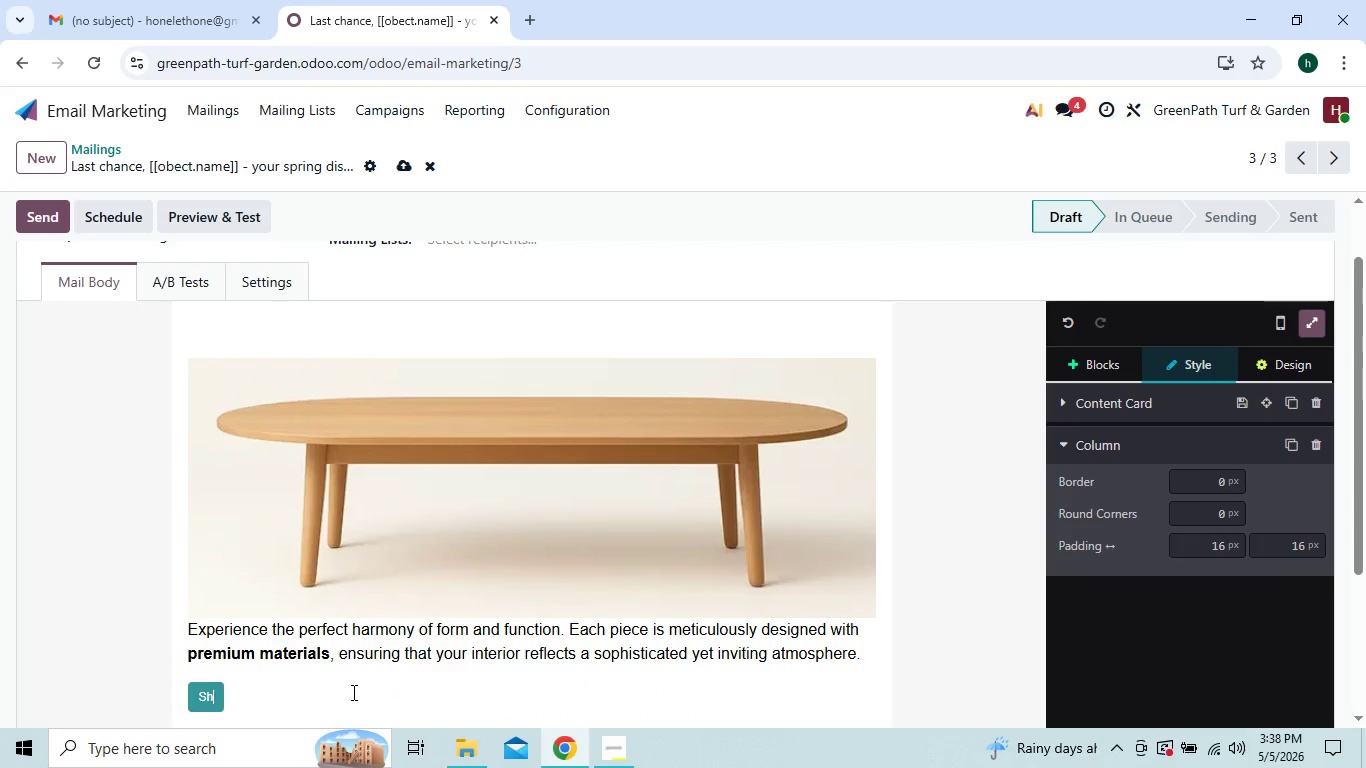 
key(Backspace)
 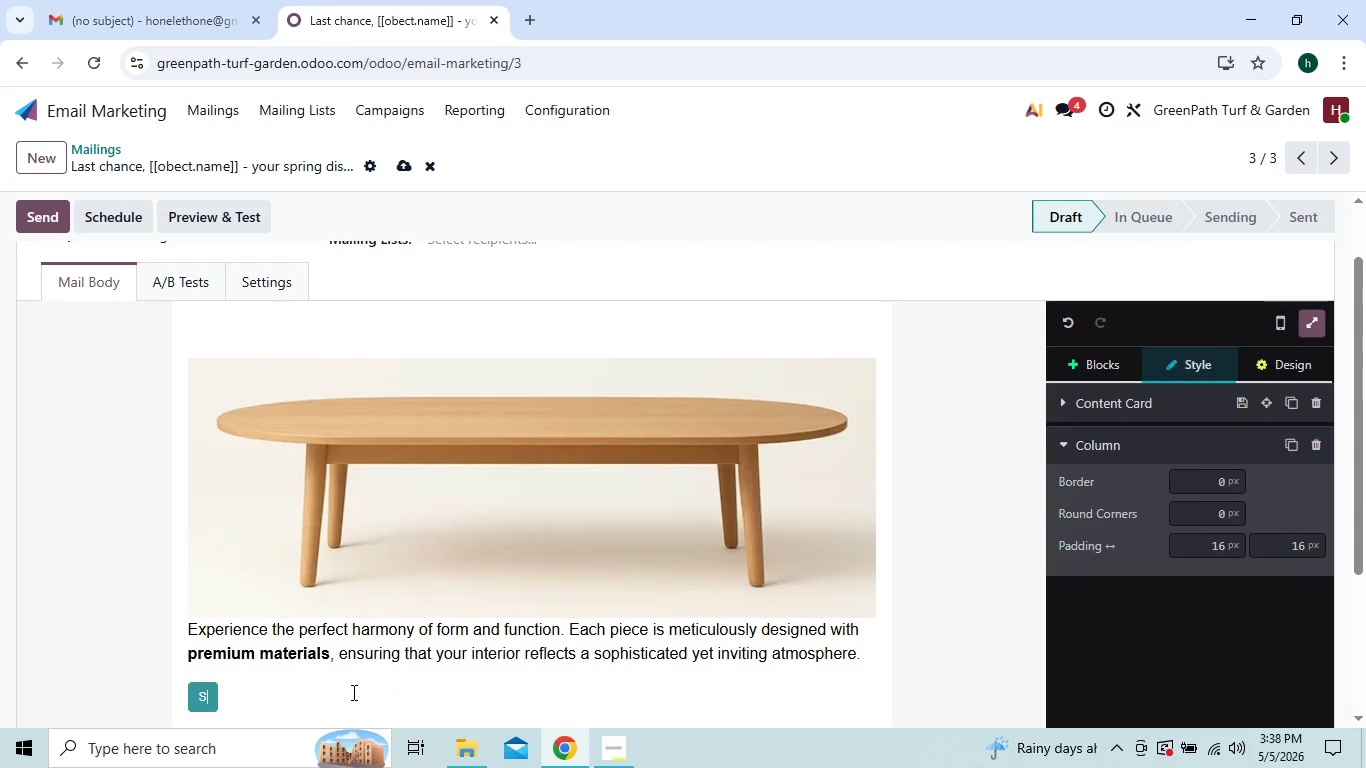 
key(Backspace)
 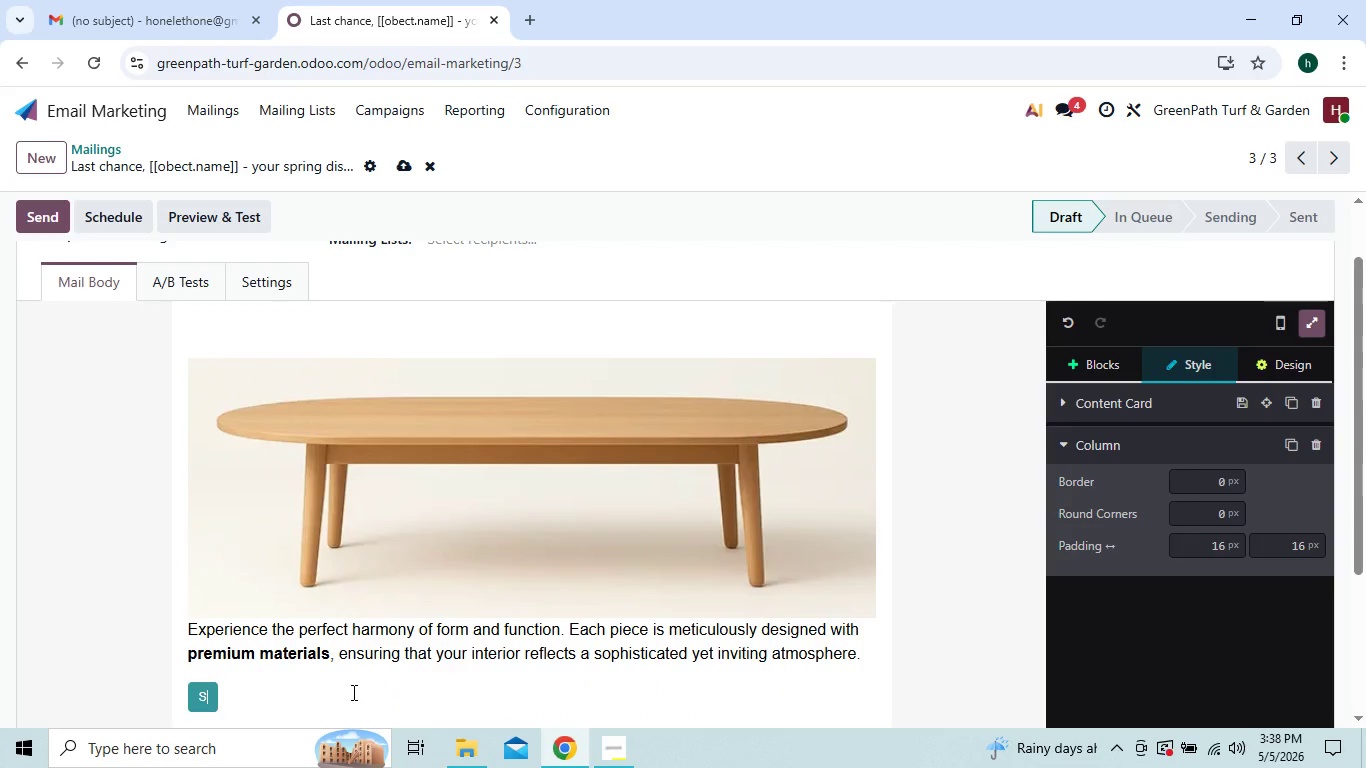 
key(Backspace)
 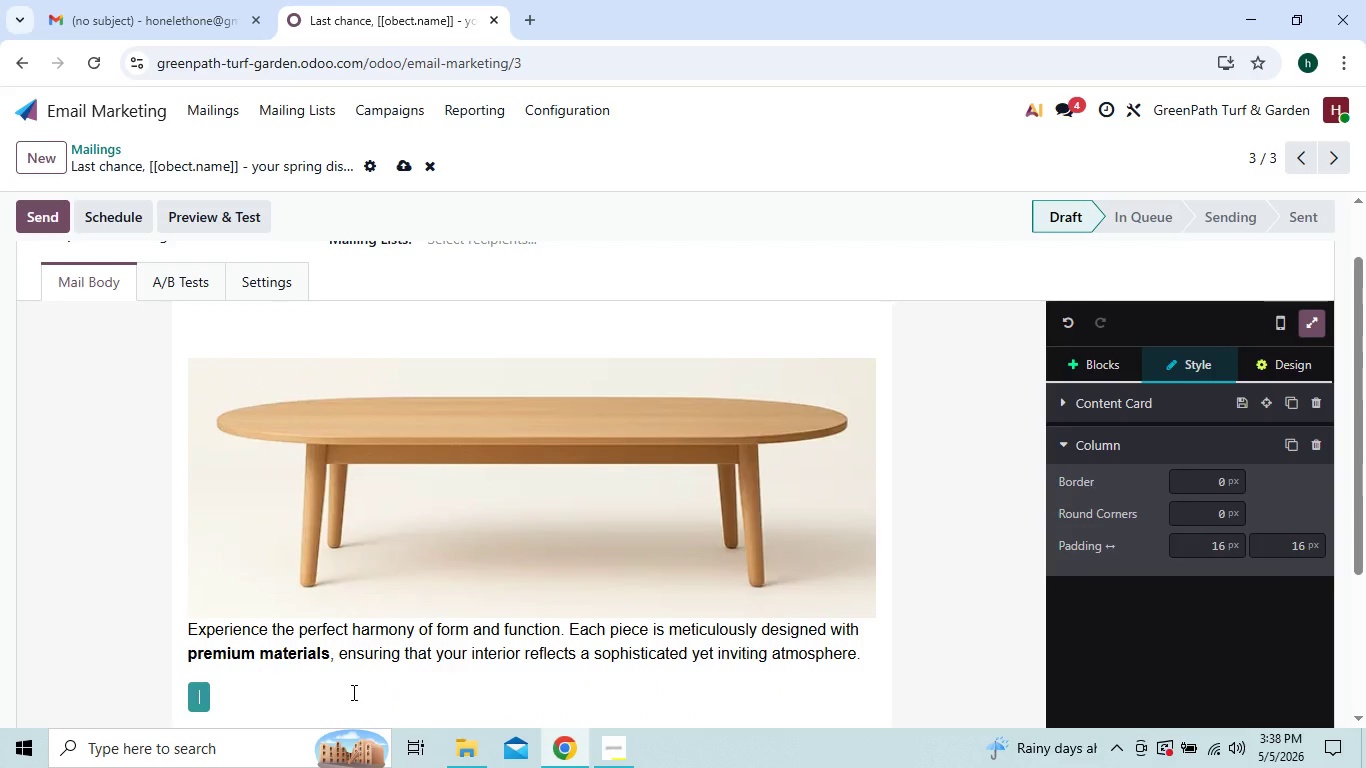 
key(Backspace)
 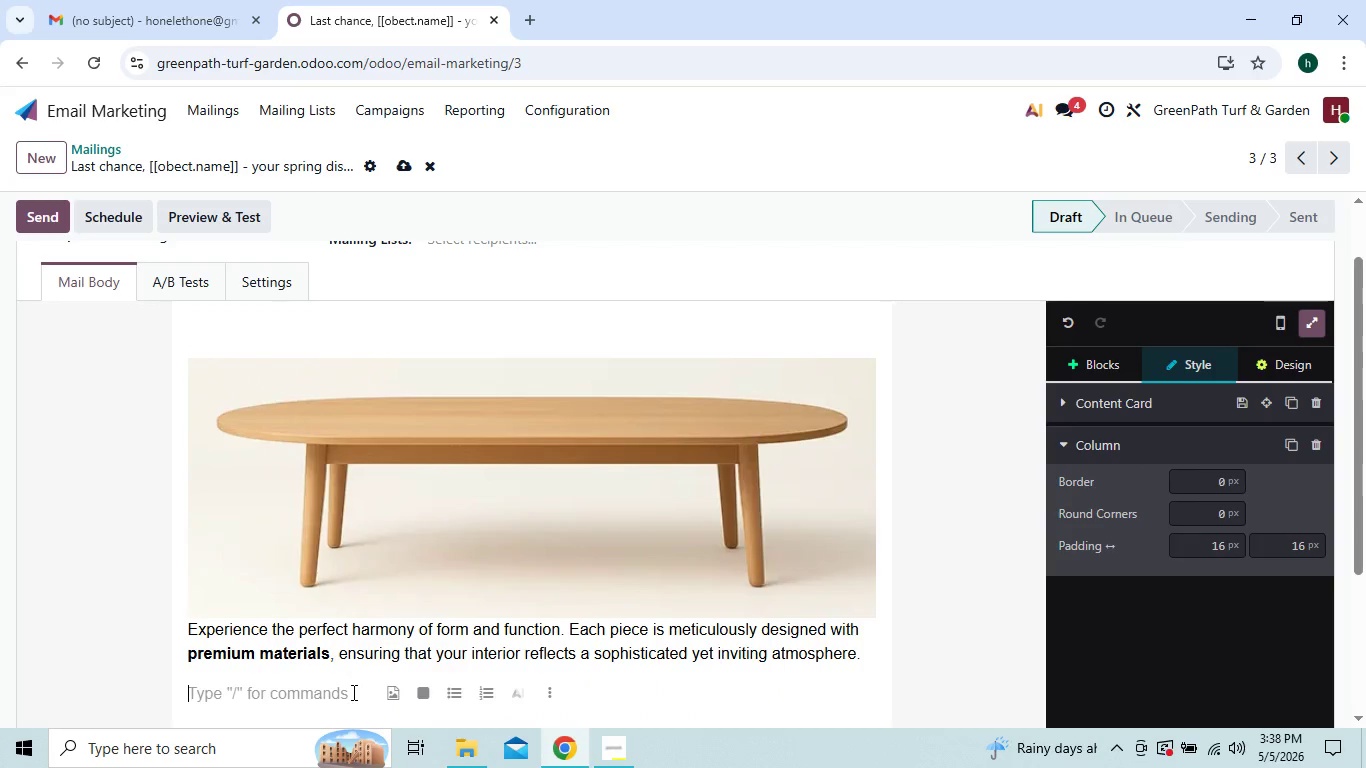 
hold_key(key=Backspace, duration=1.06)
 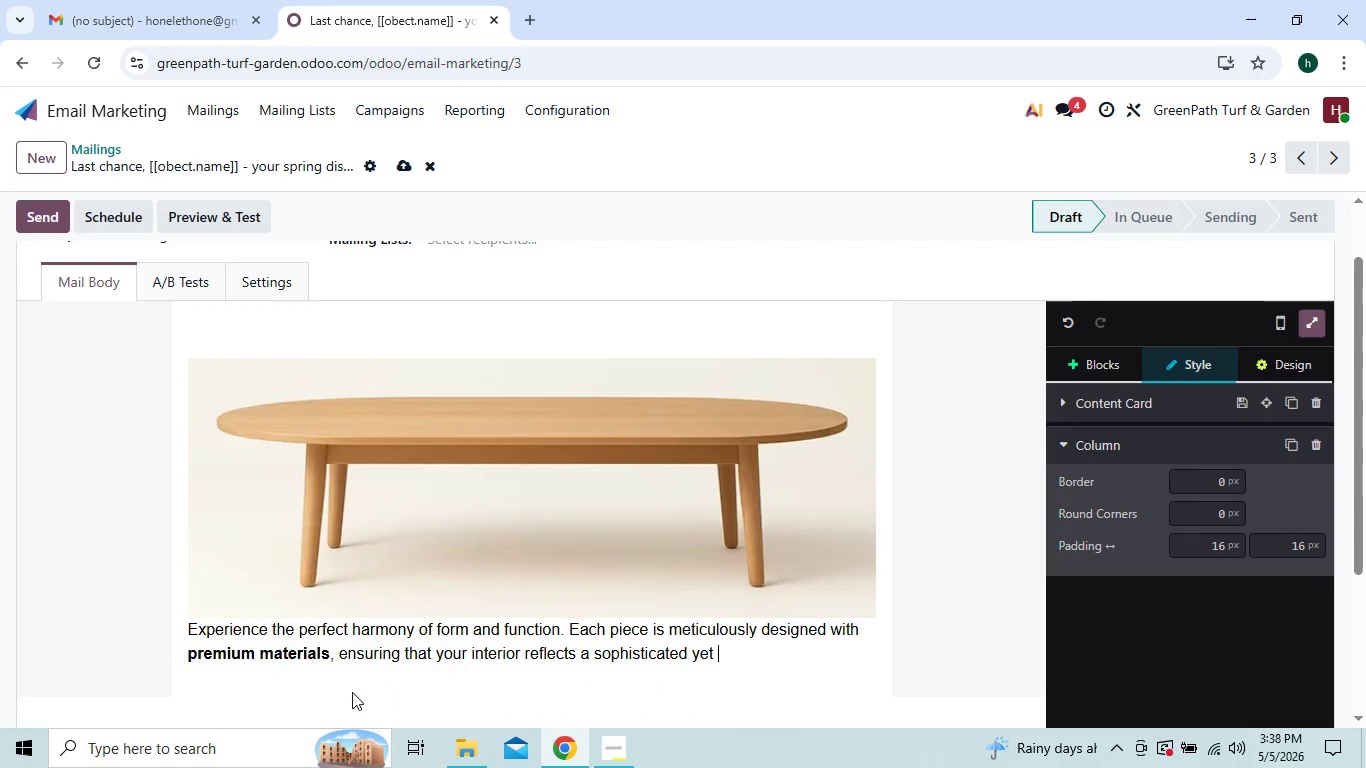 
key(Backspace)
 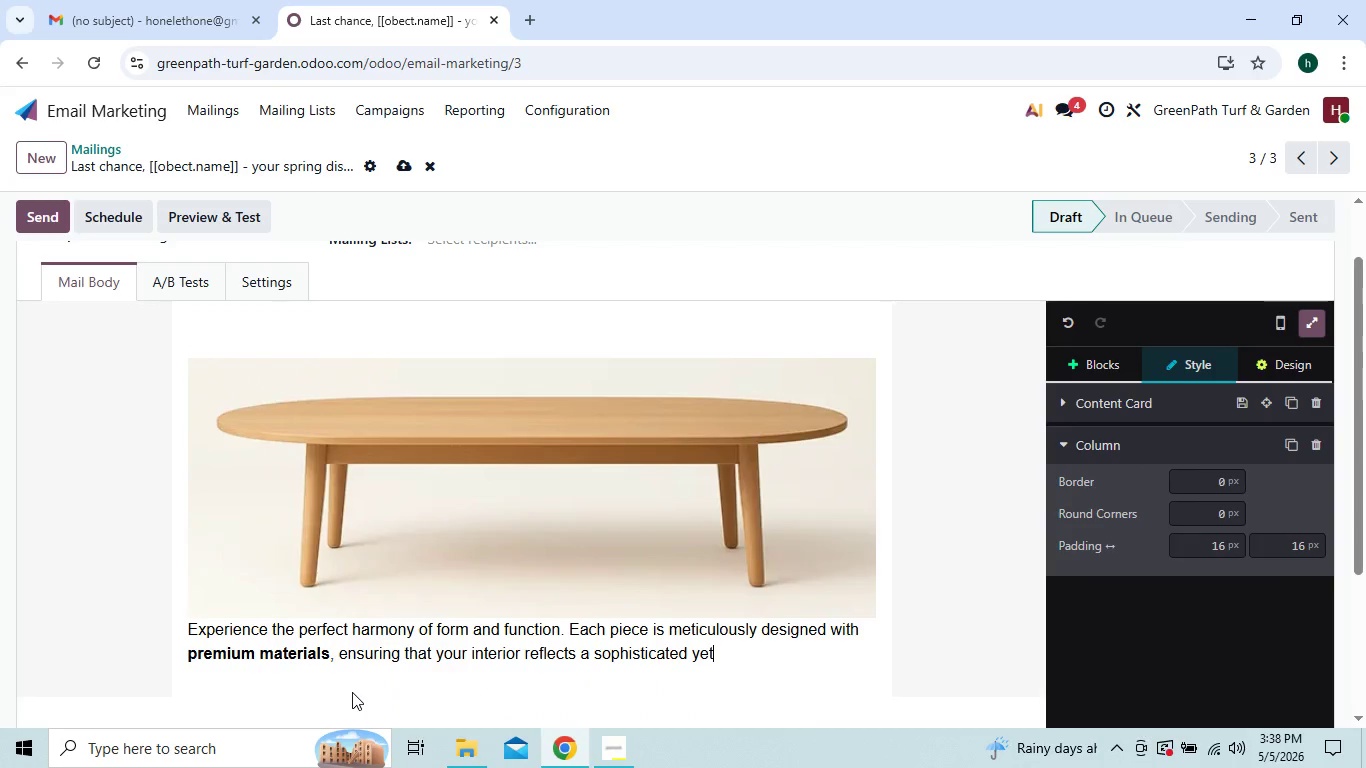 
key(Backspace)
 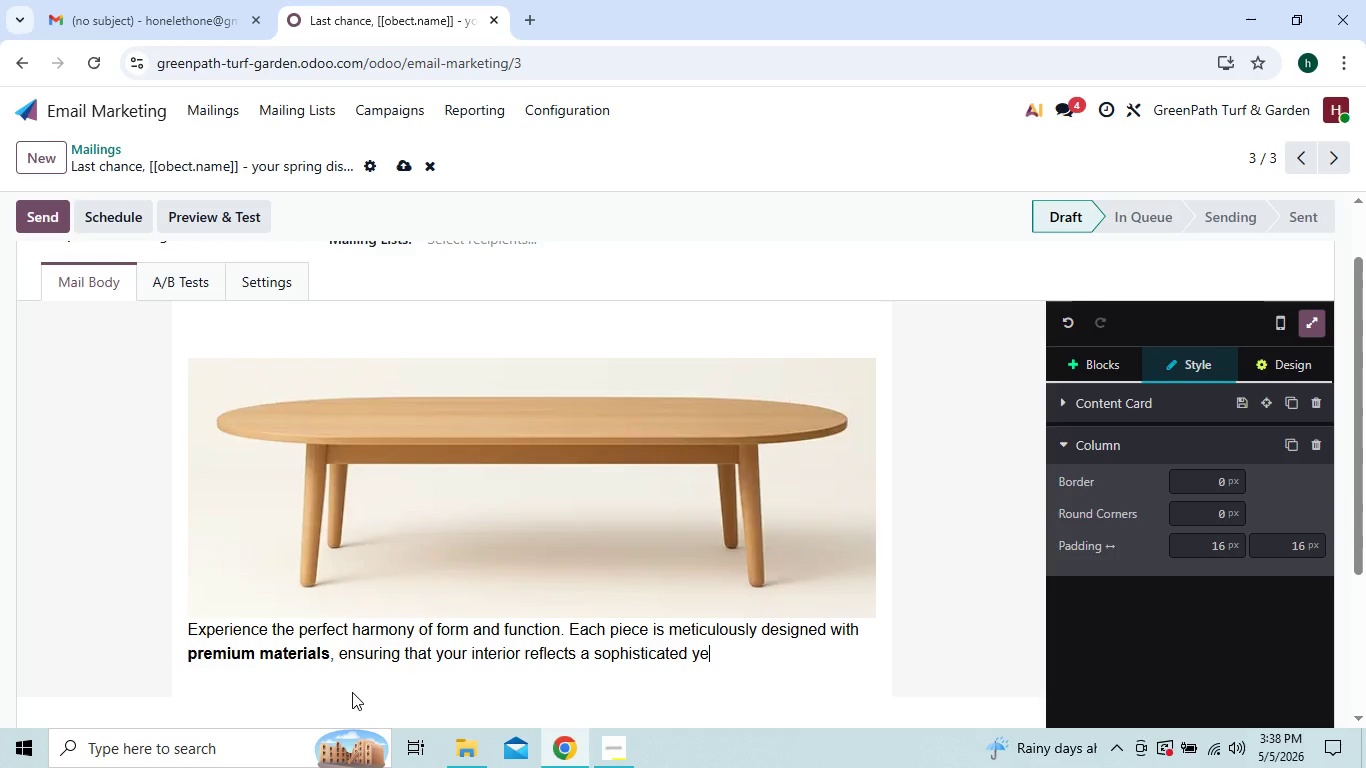 
key(Backspace)
 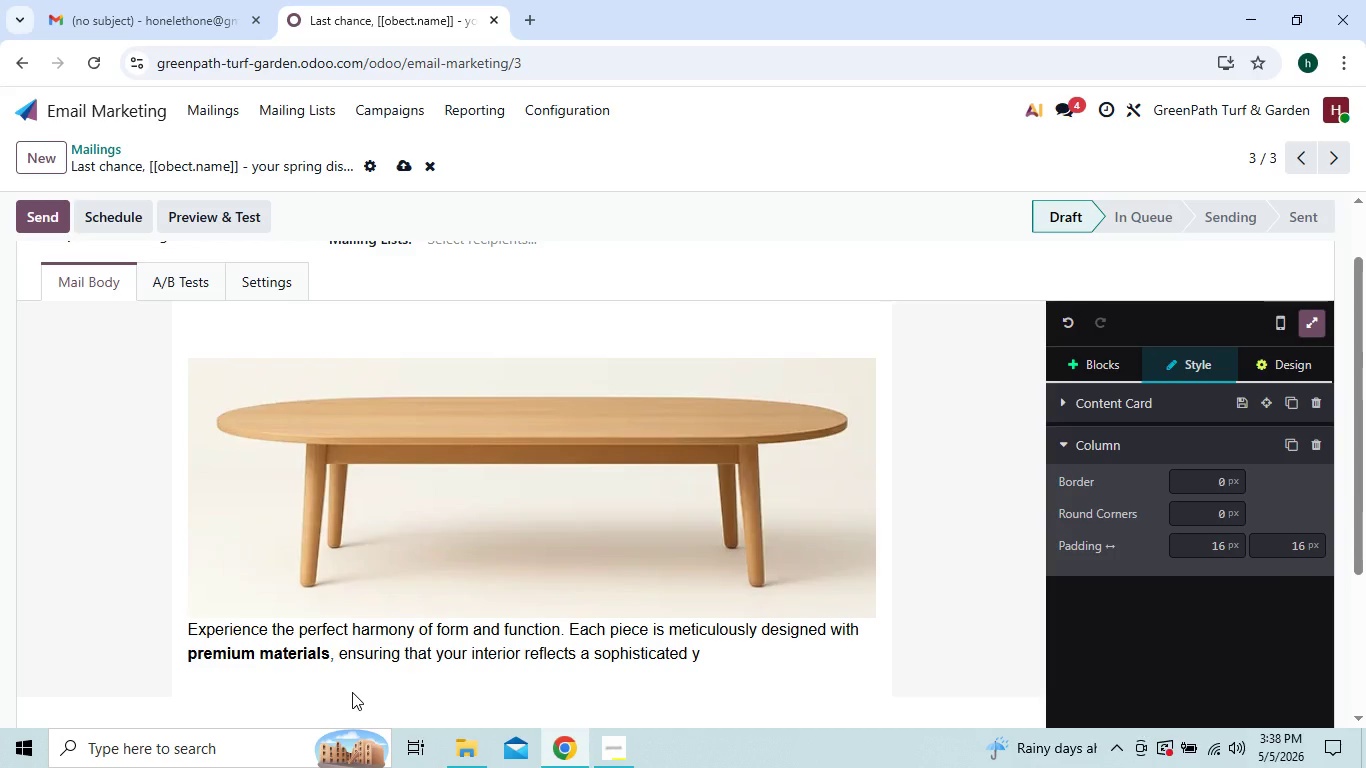 
key(Backspace)
 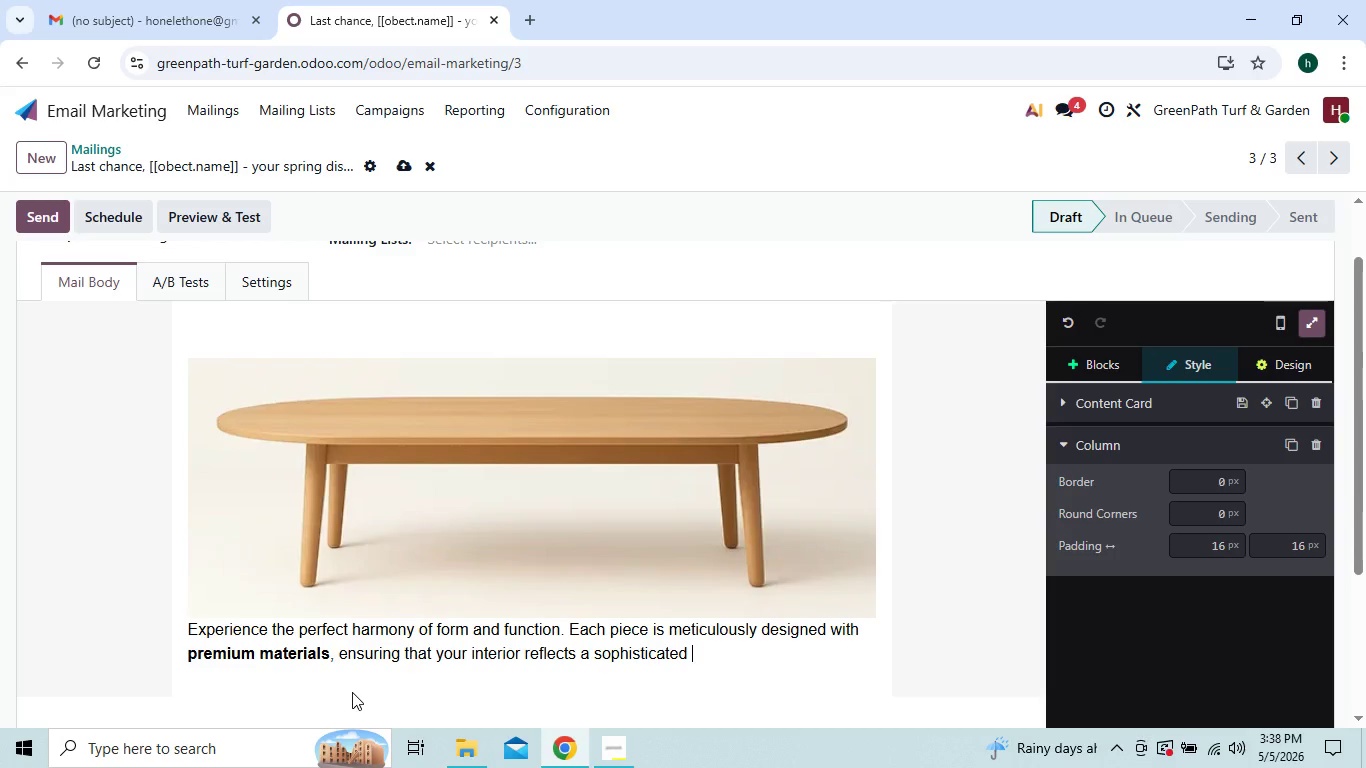 
key(Backspace)
 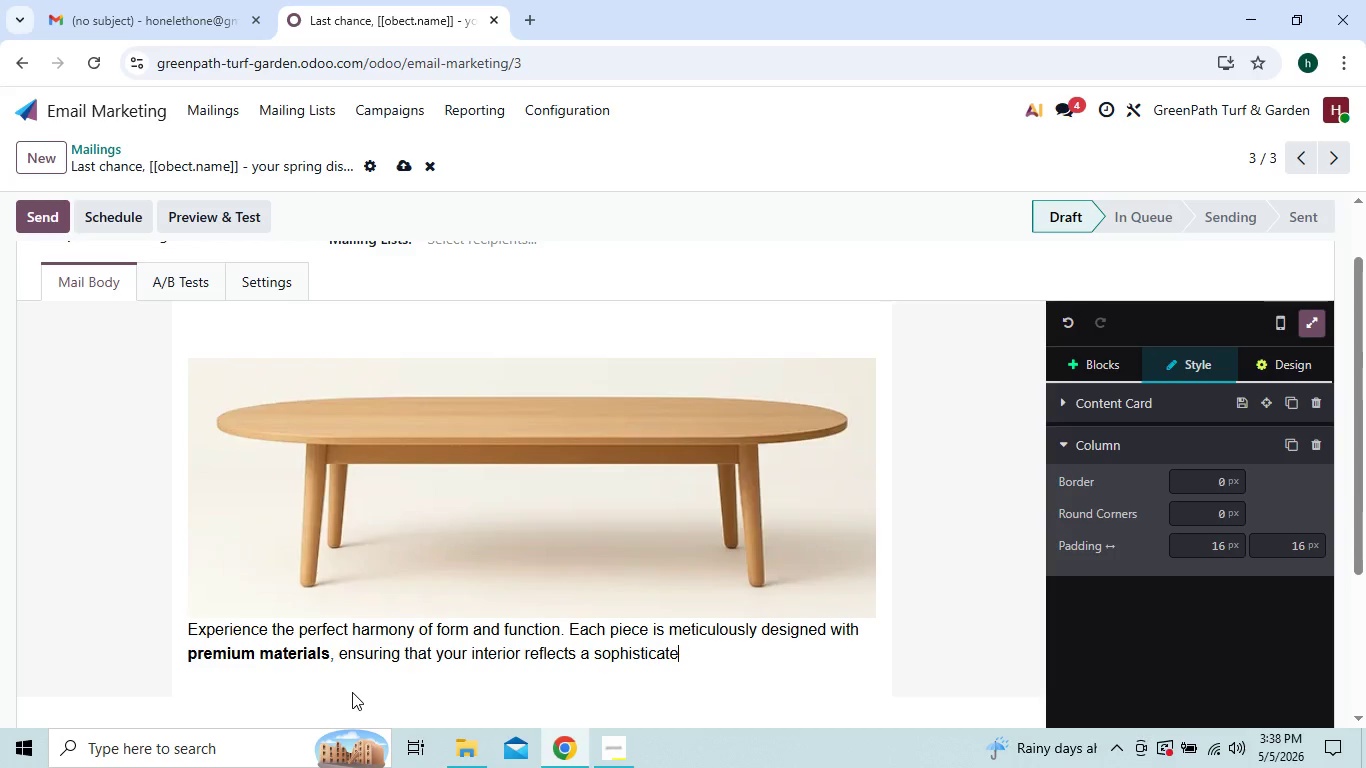 
key(Backspace)
 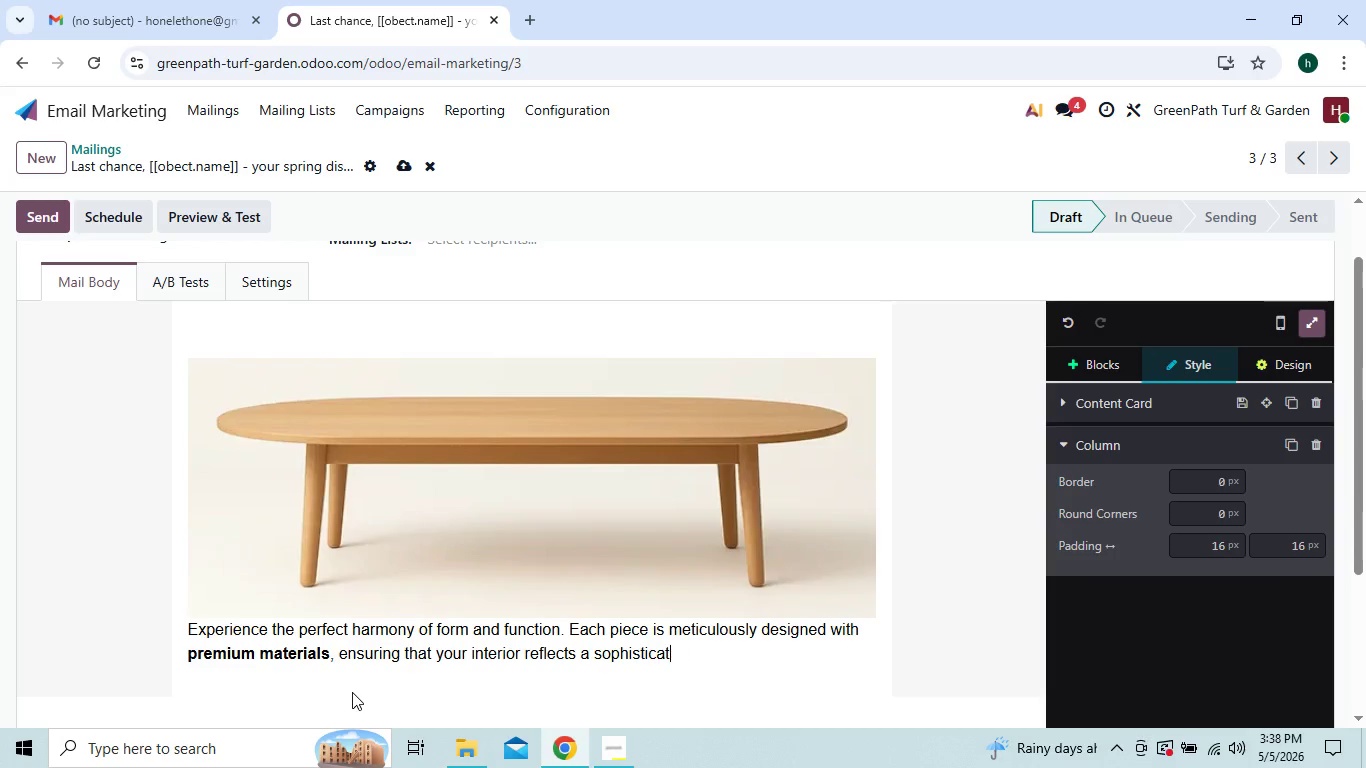 
hold_key(key=Backspace, duration=0.44)
 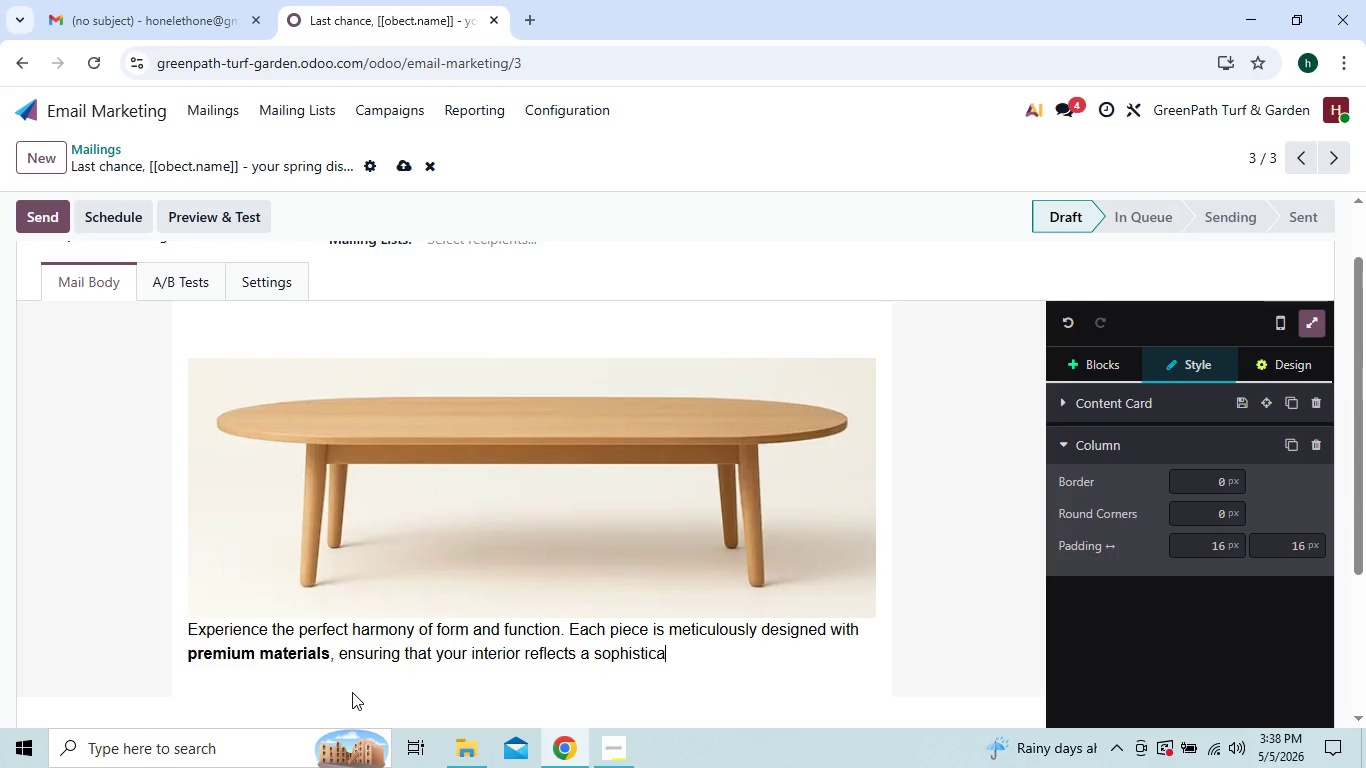 
hold_key(key=Backspace, duration=1.2)
 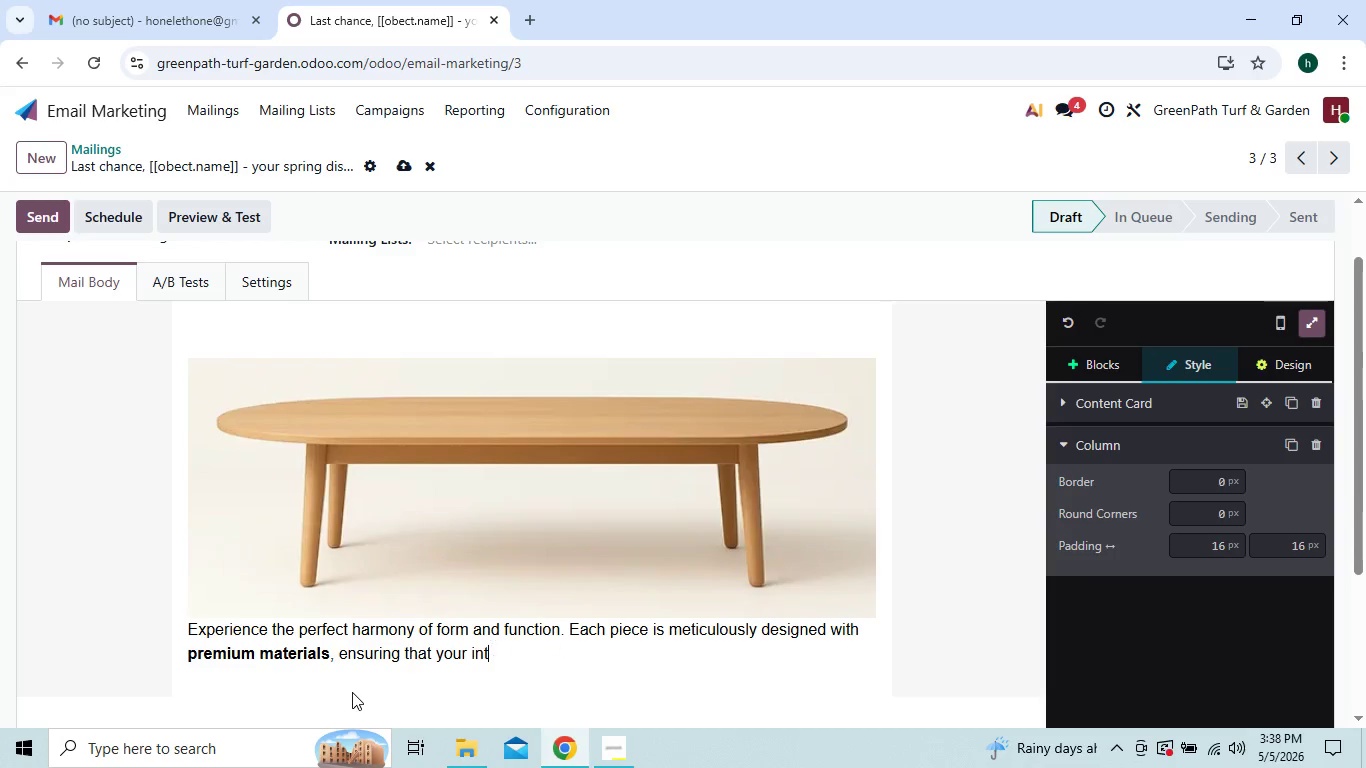 
hold_key(key=Backspace, duration=0.39)
 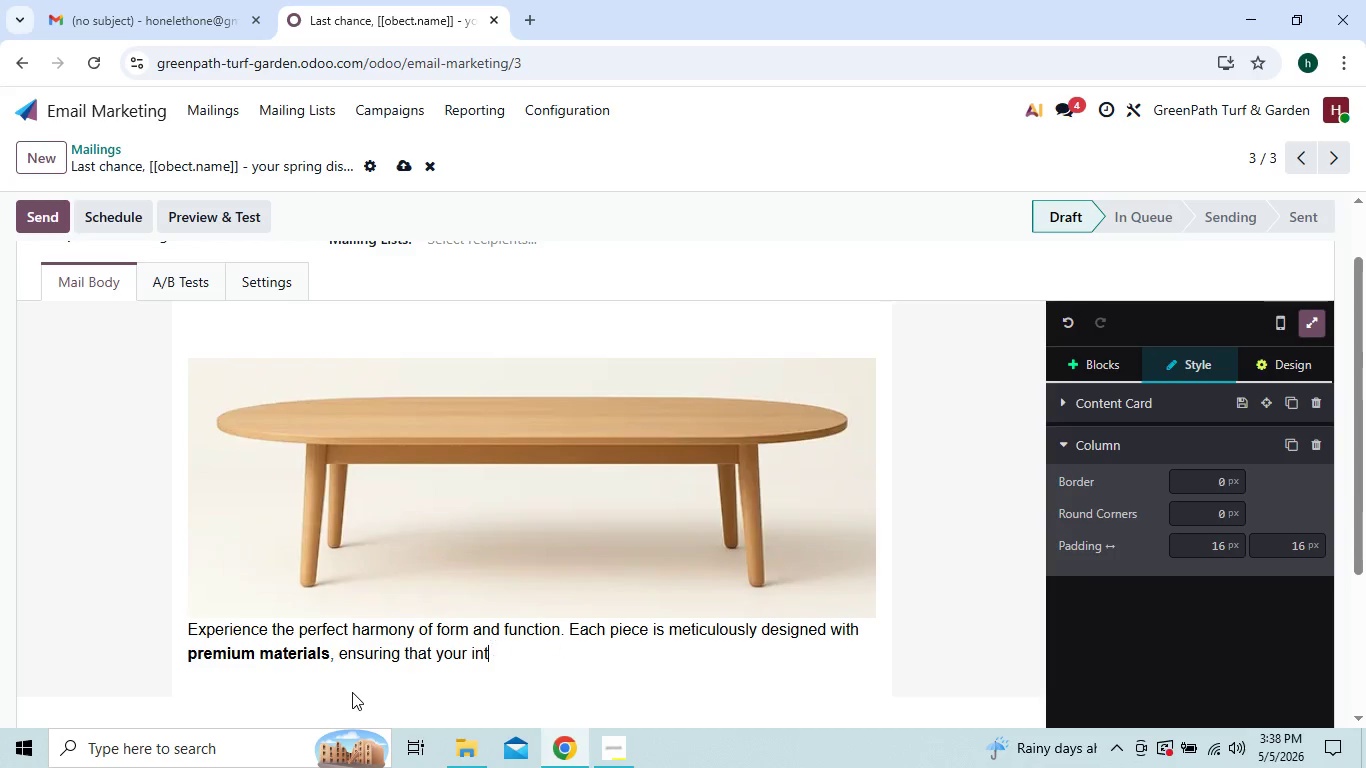 
key(Backspace)
 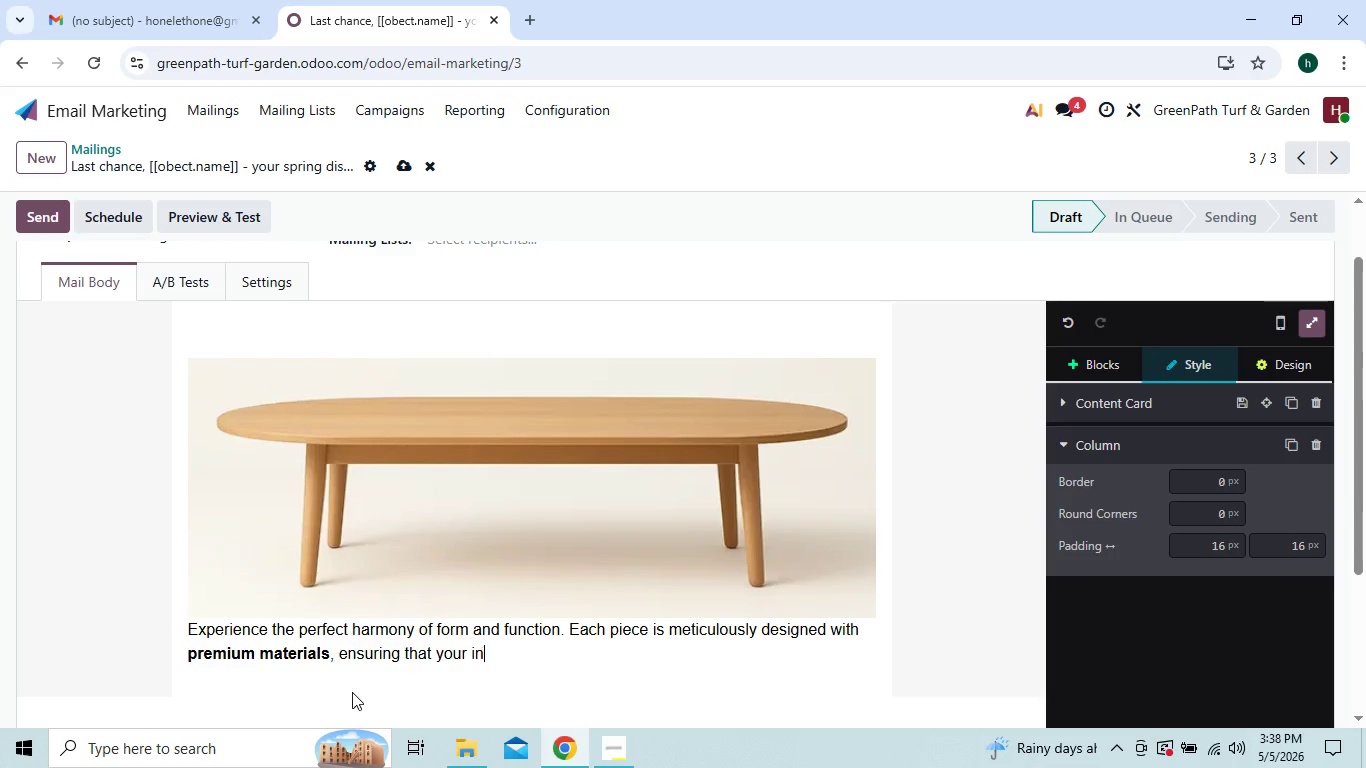 
key(Backspace)
 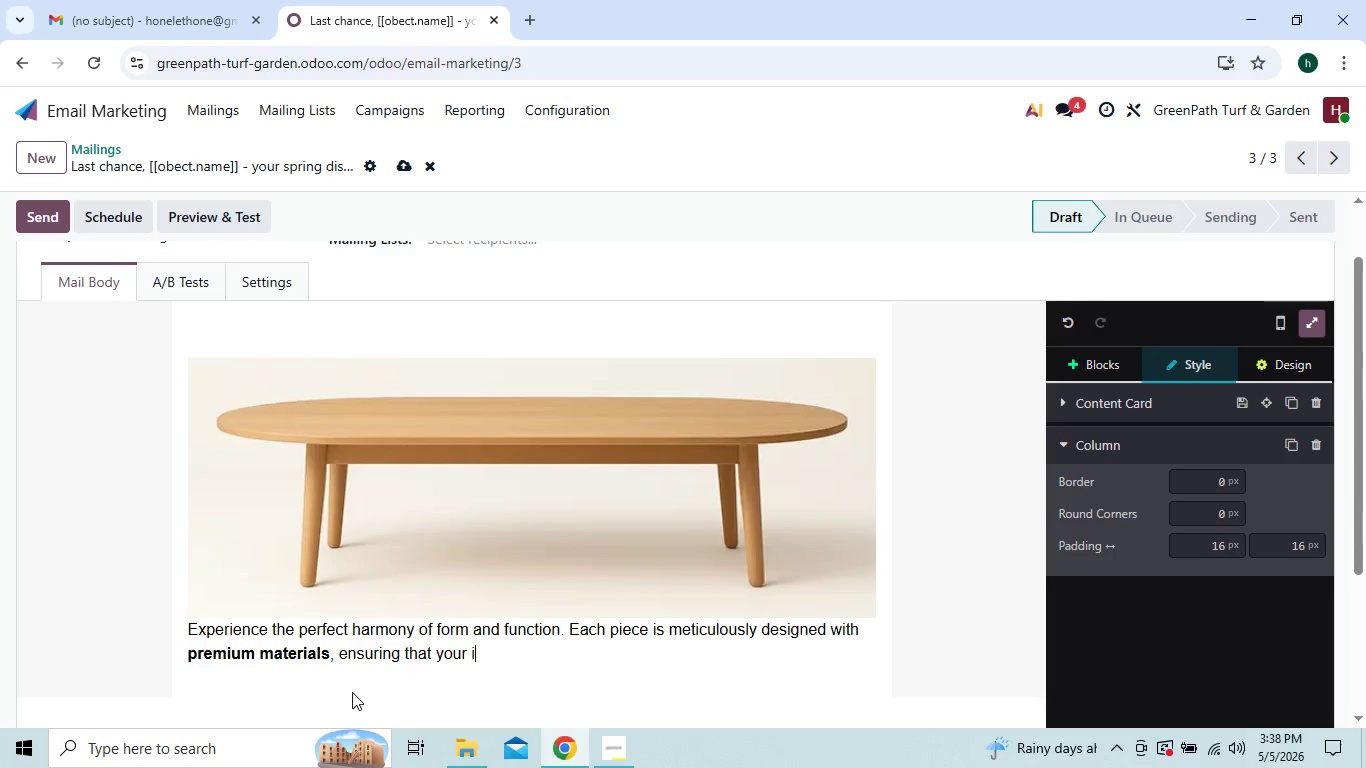 
key(Backspace)
 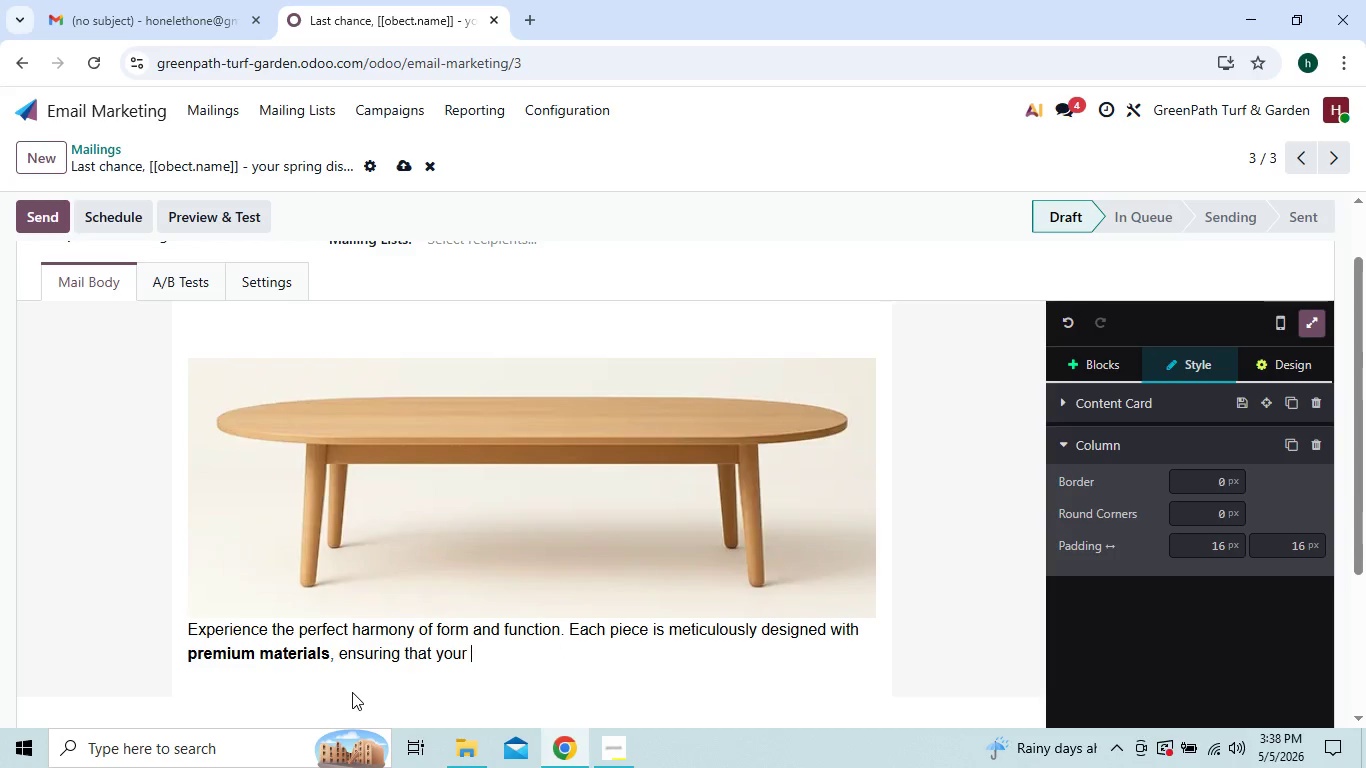 
key(Backspace)
 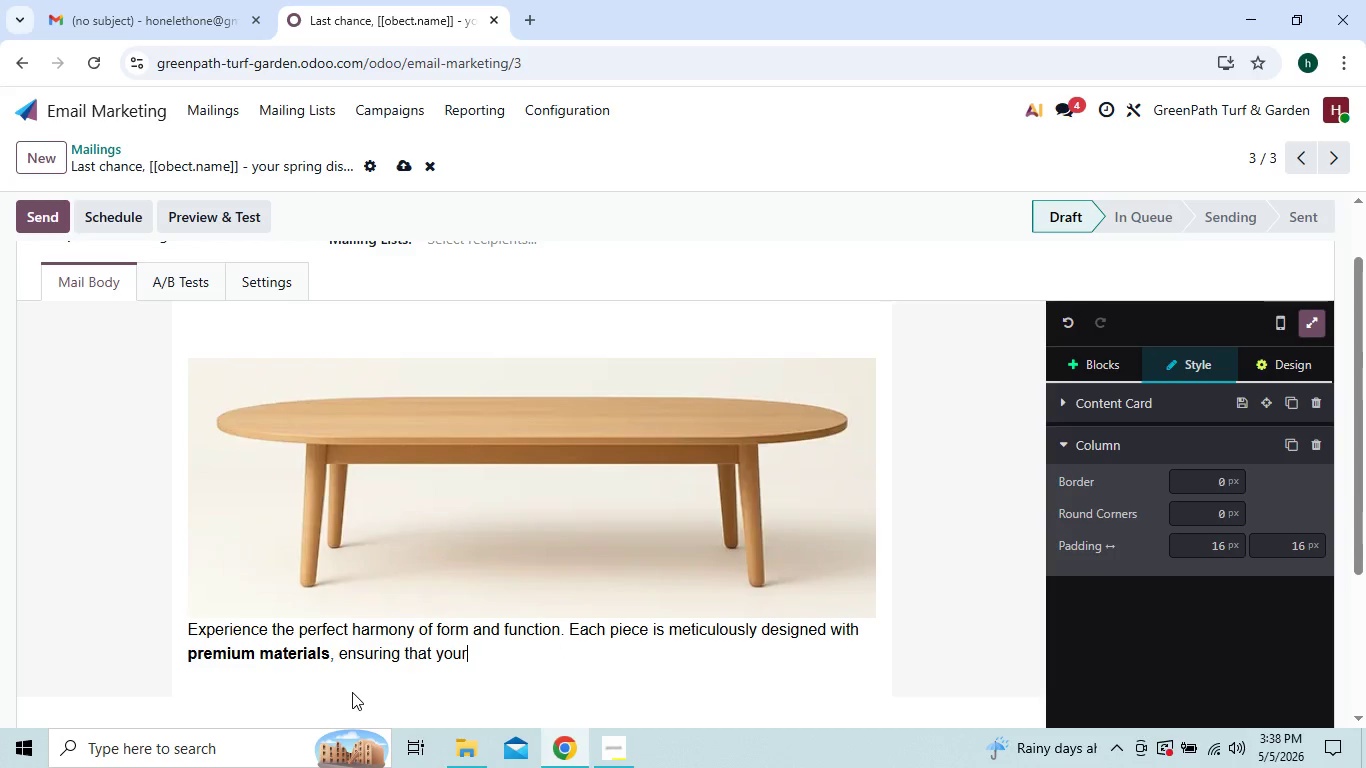 
key(Backspace)
 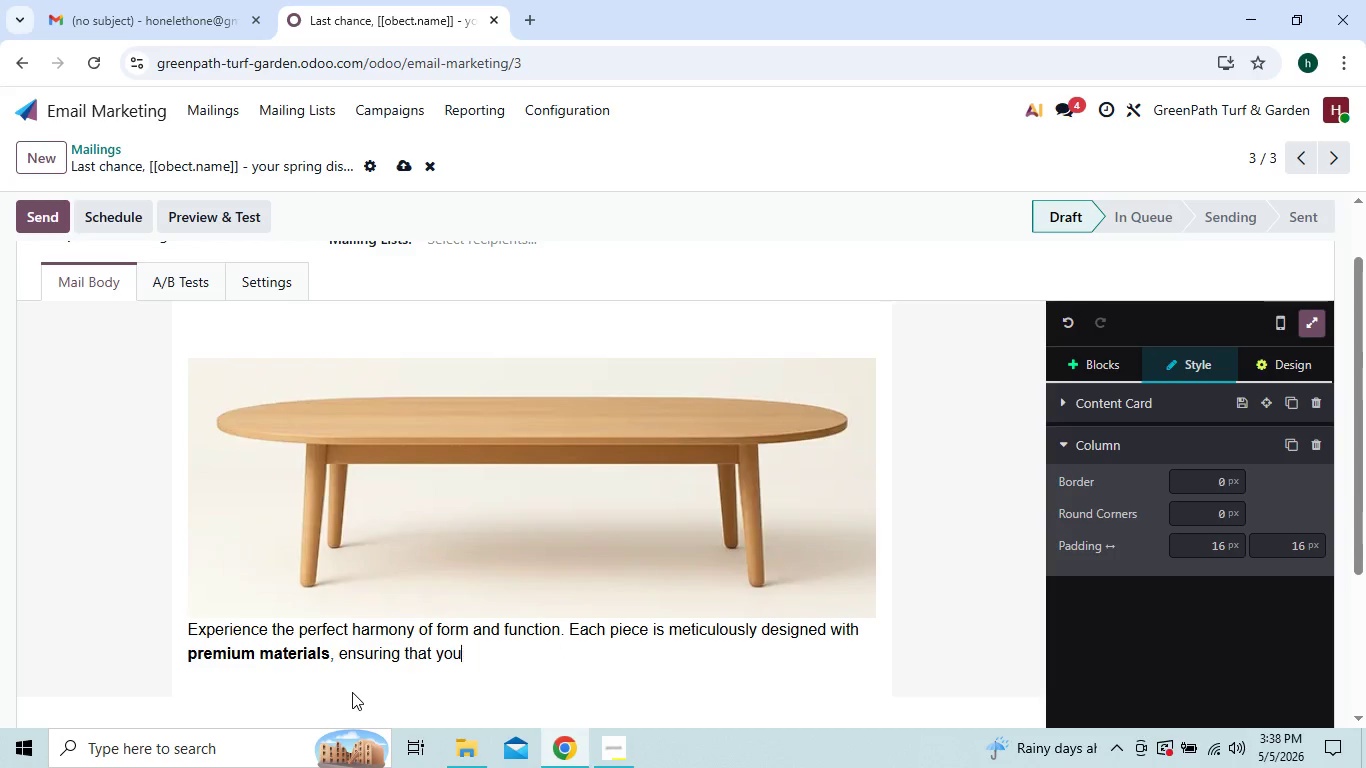 
key(Backspace)
 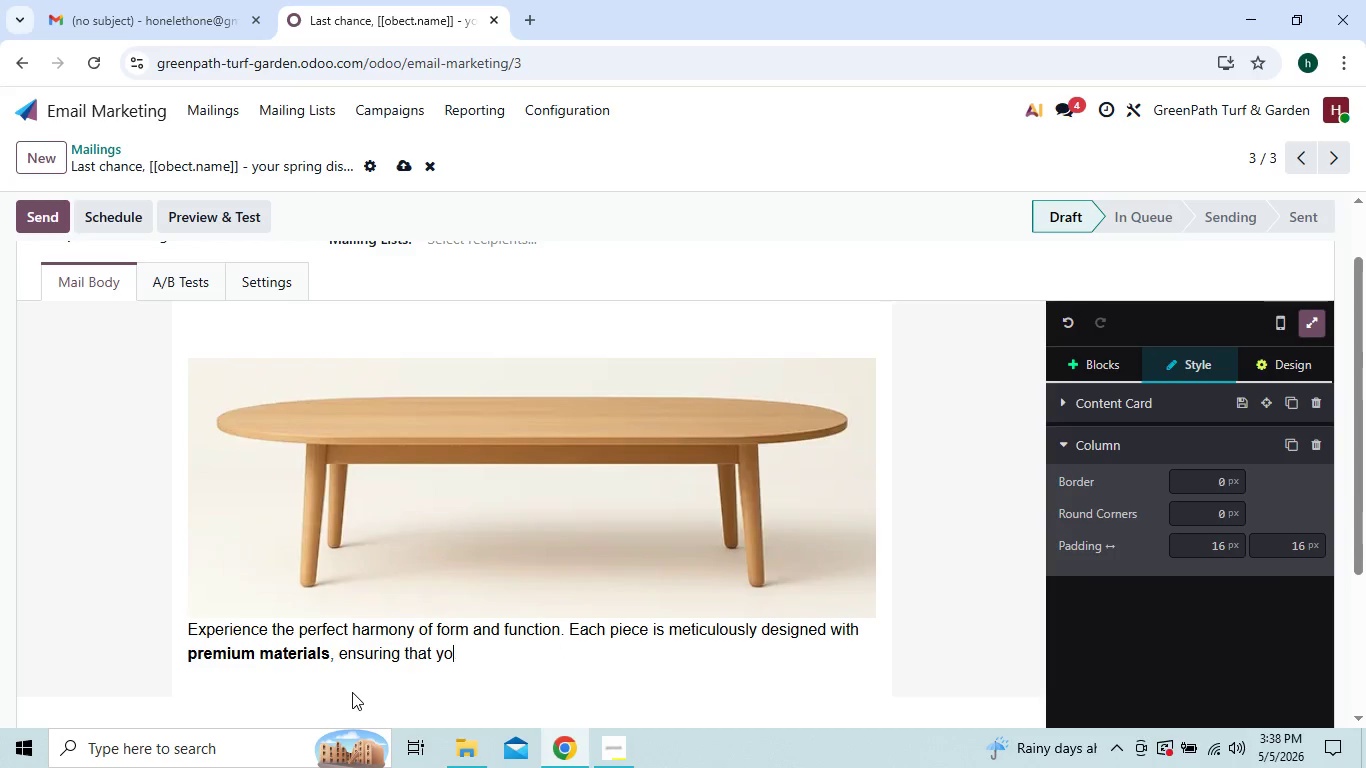 
key(Backspace)
 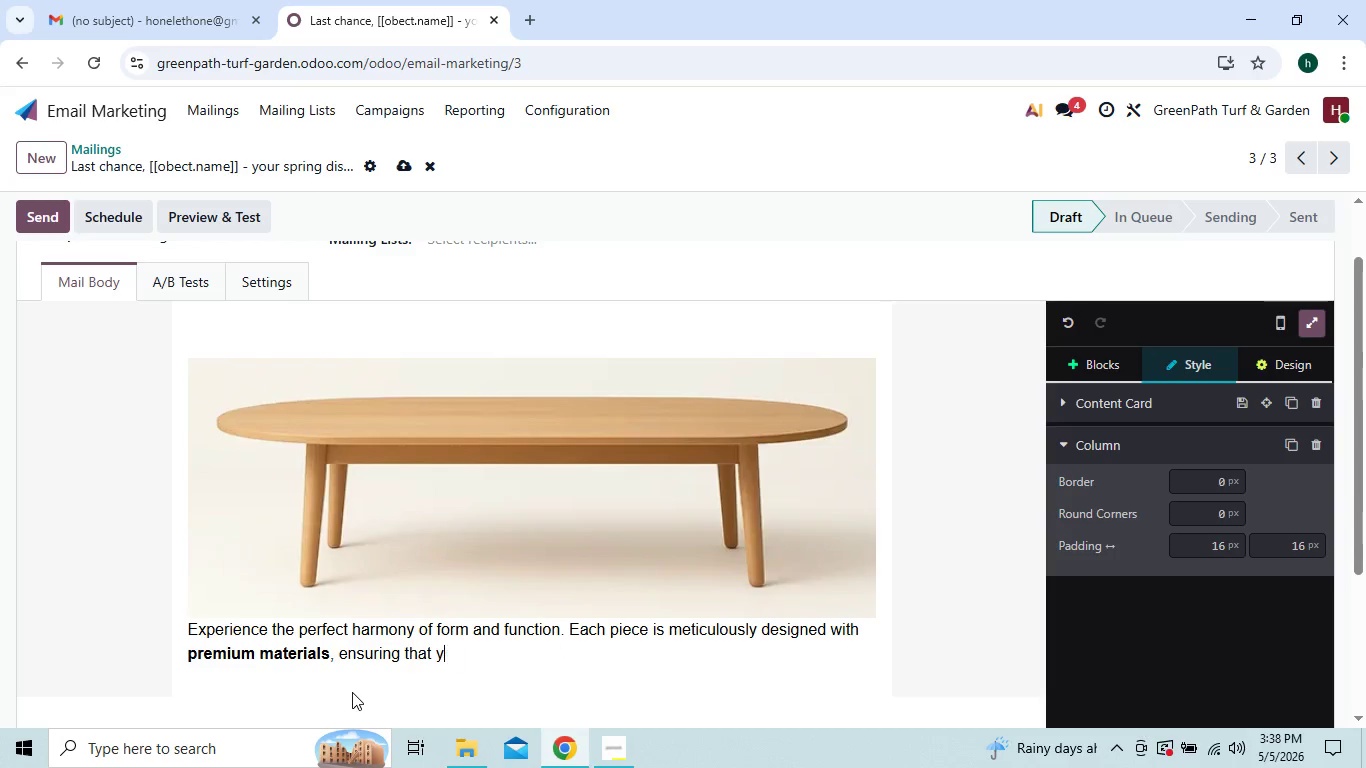 
key(Backspace)
 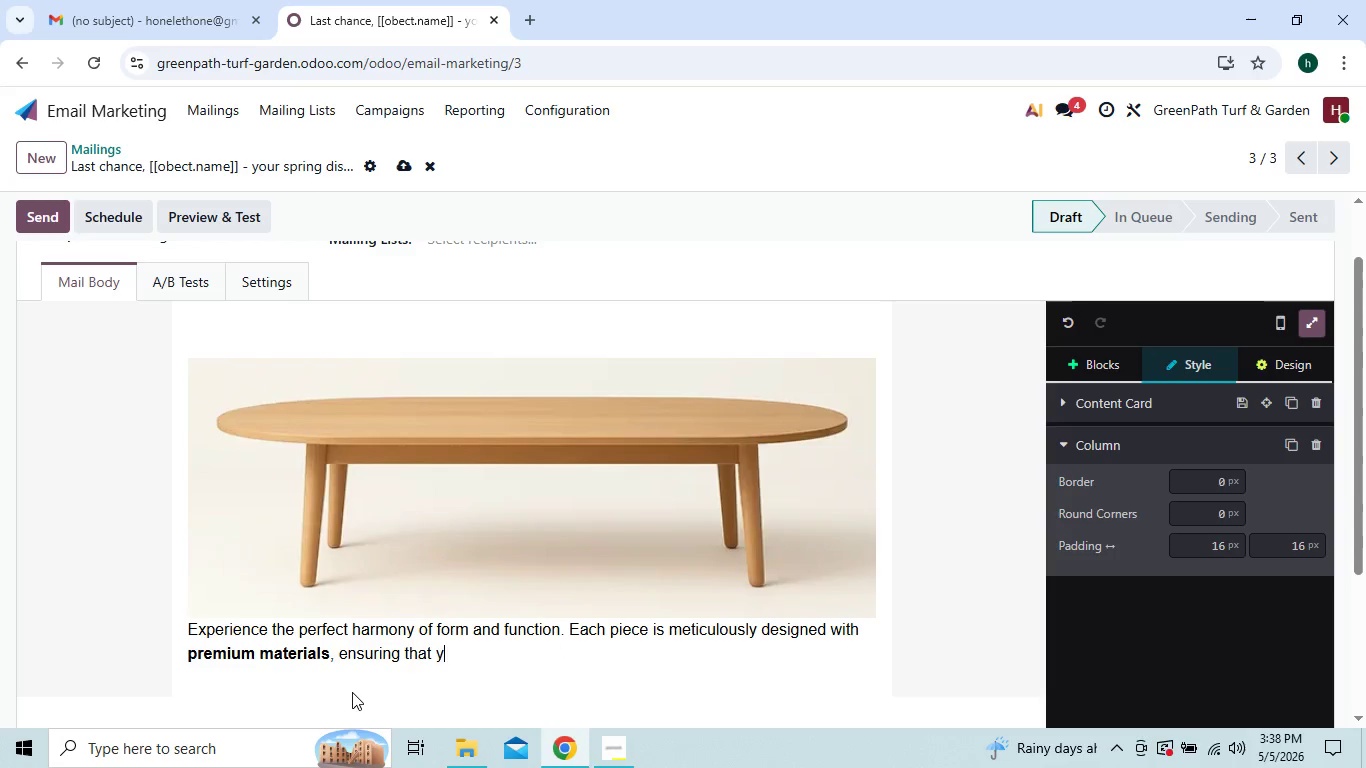 
key(Backspace)
 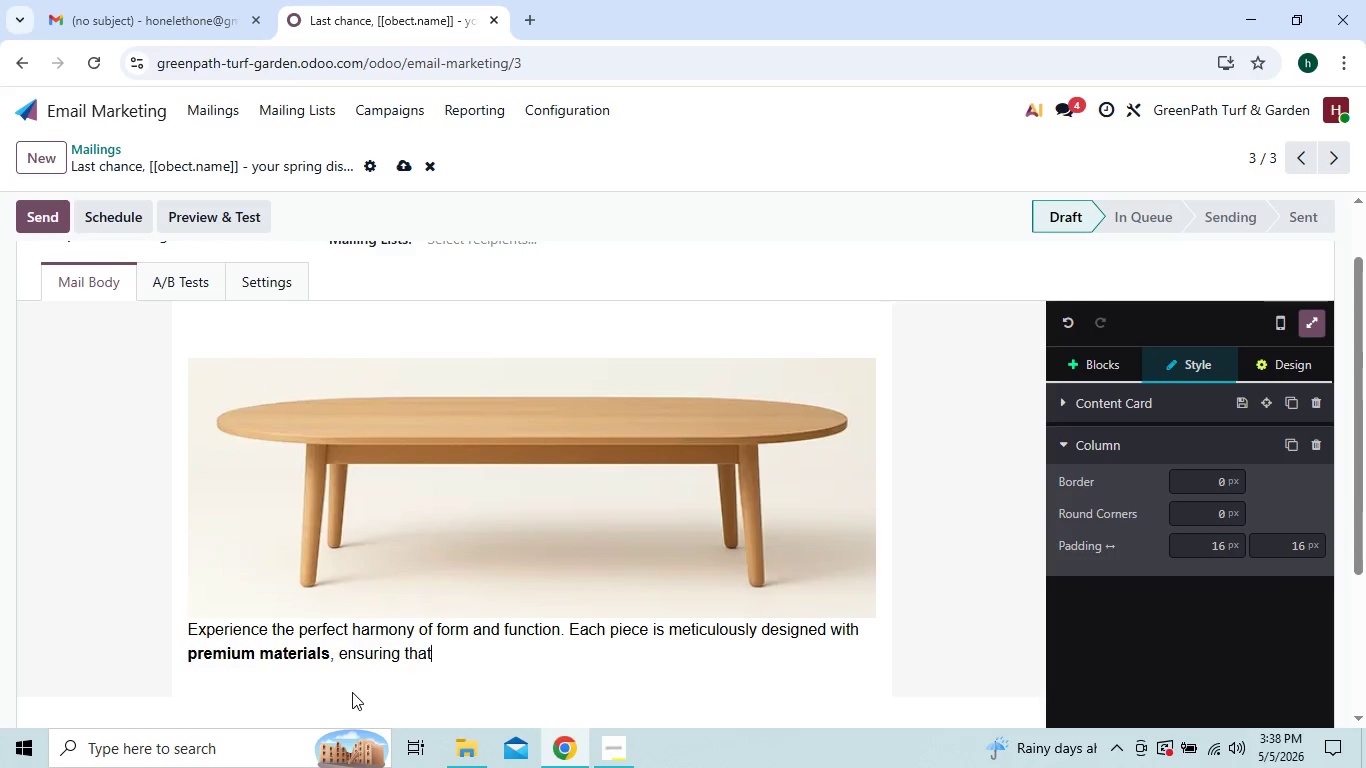 
key(Backspace)
 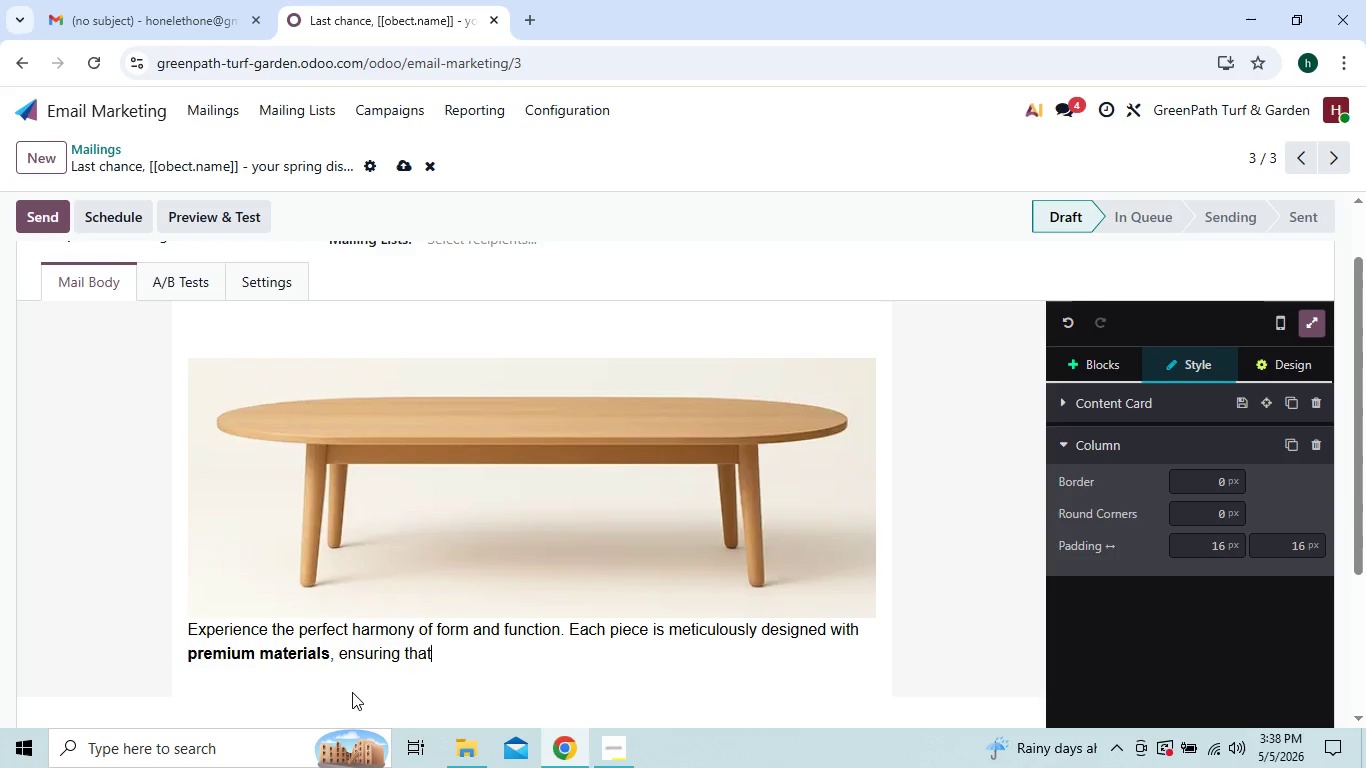 
key(Backspace)
 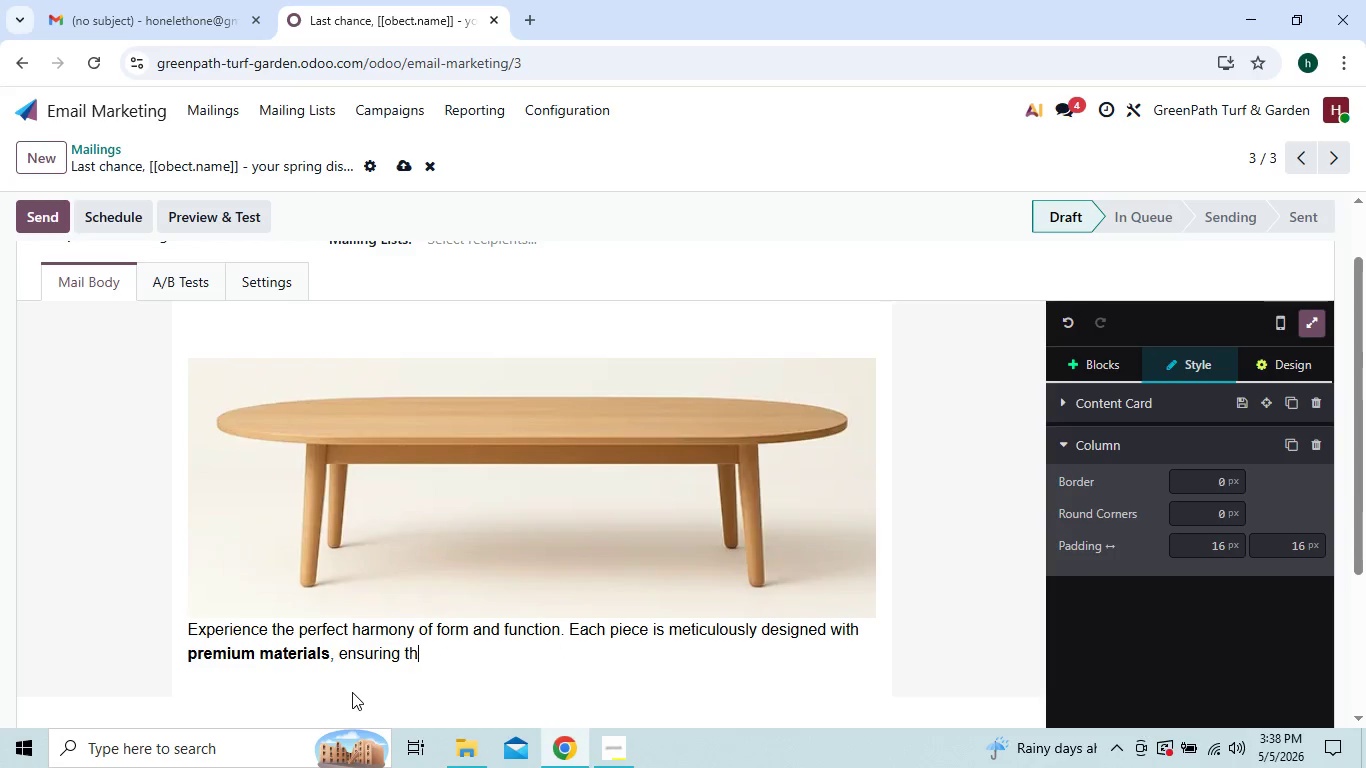 
key(Backspace)
 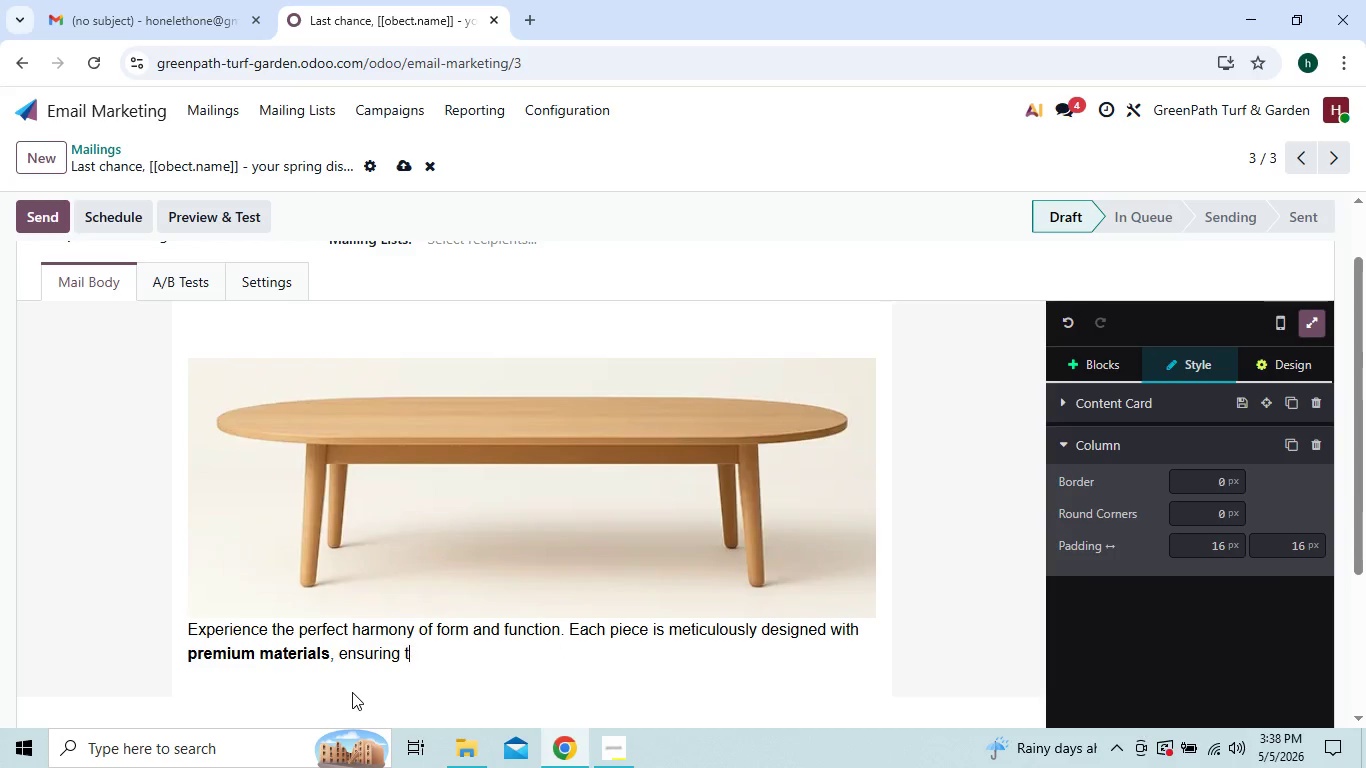 
key(Backspace)
 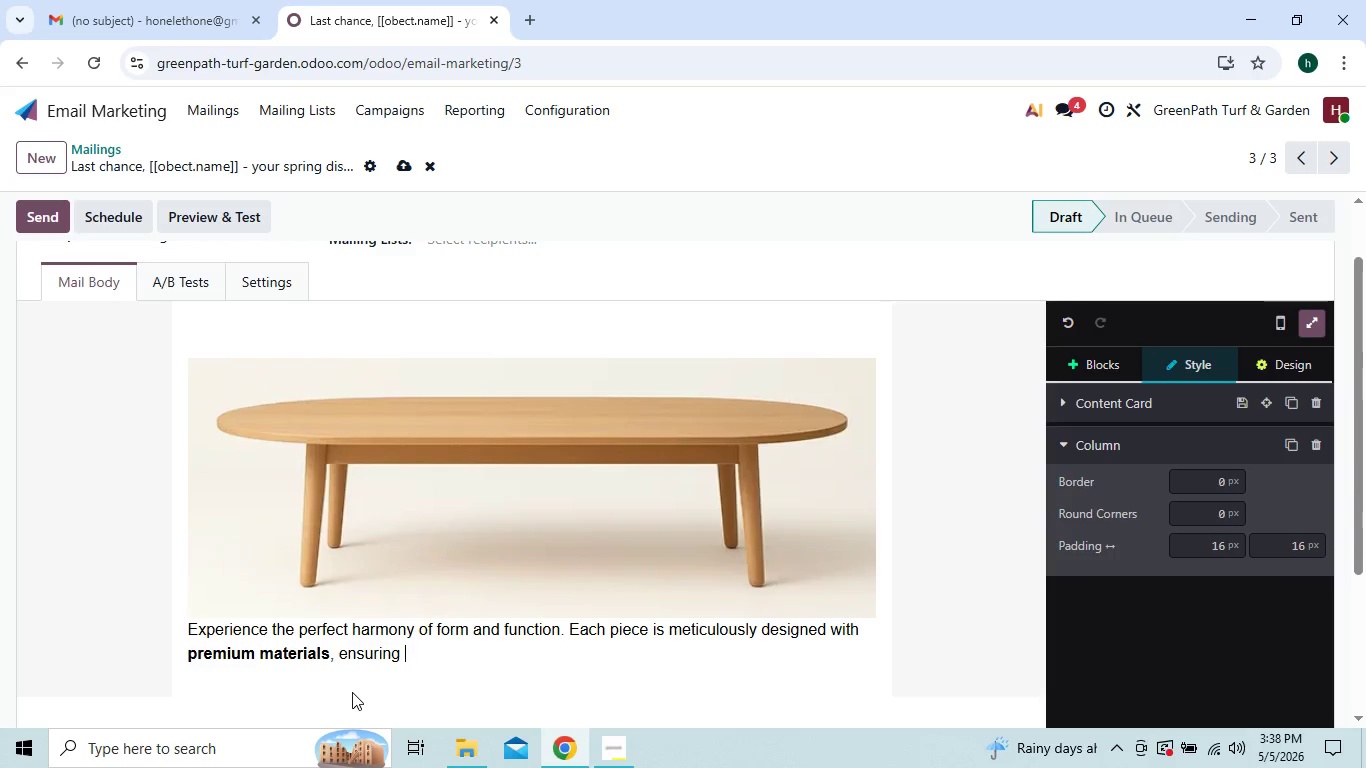 
key(Backspace)
 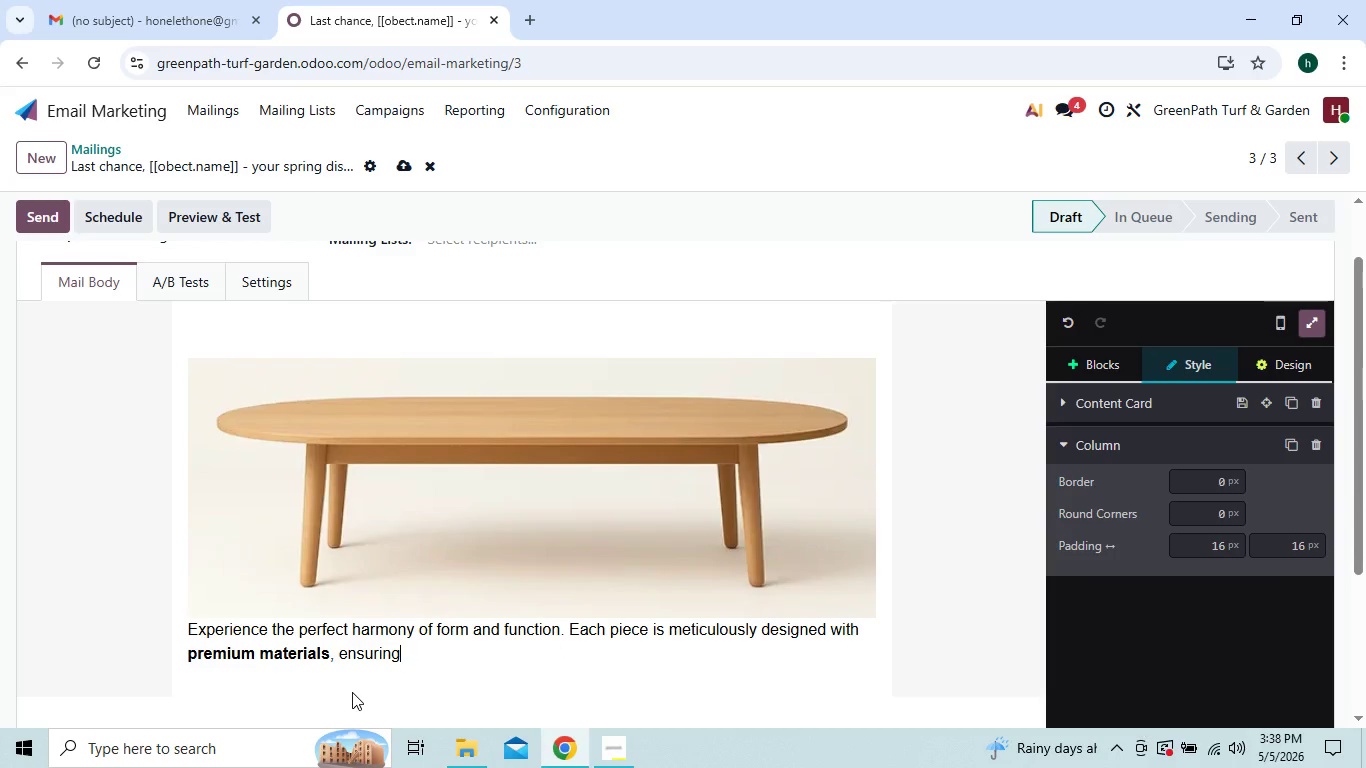 
key(Backspace)
 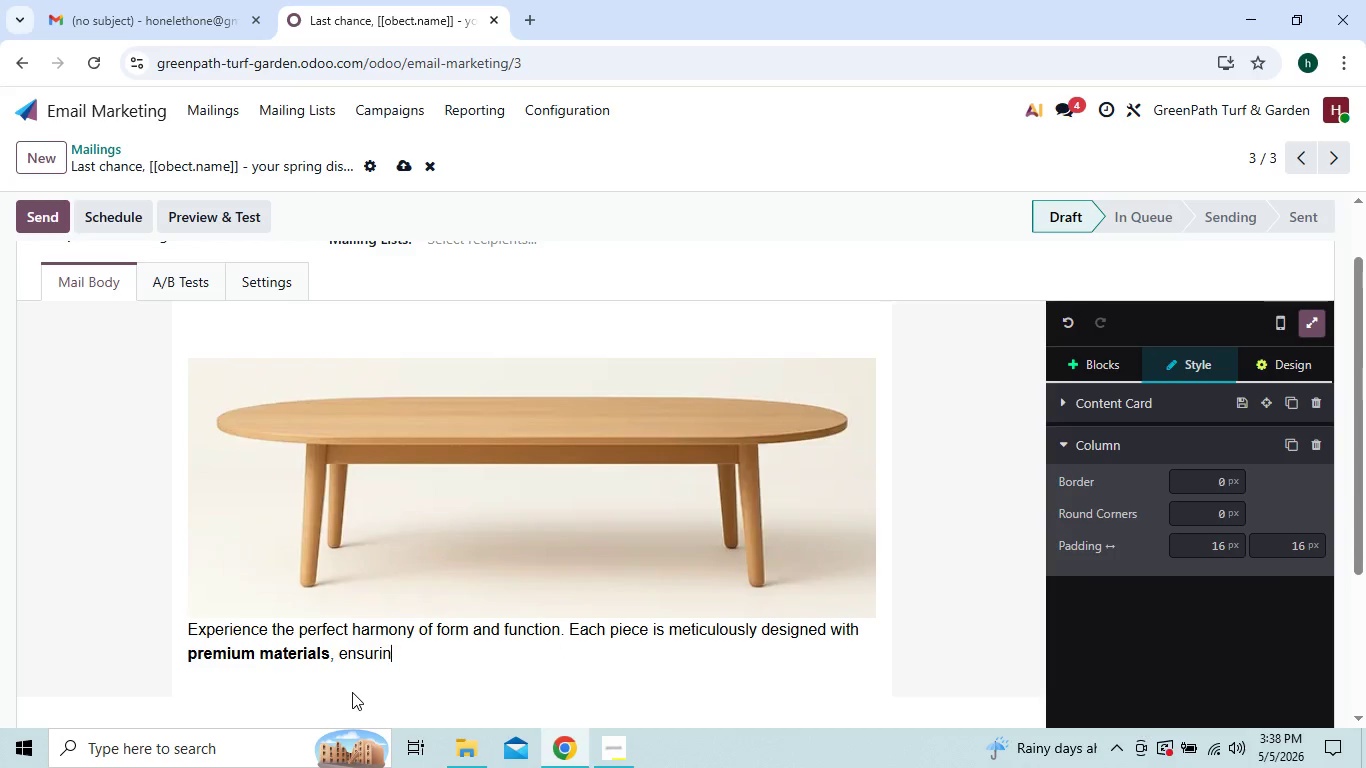 
key(Backspace)
 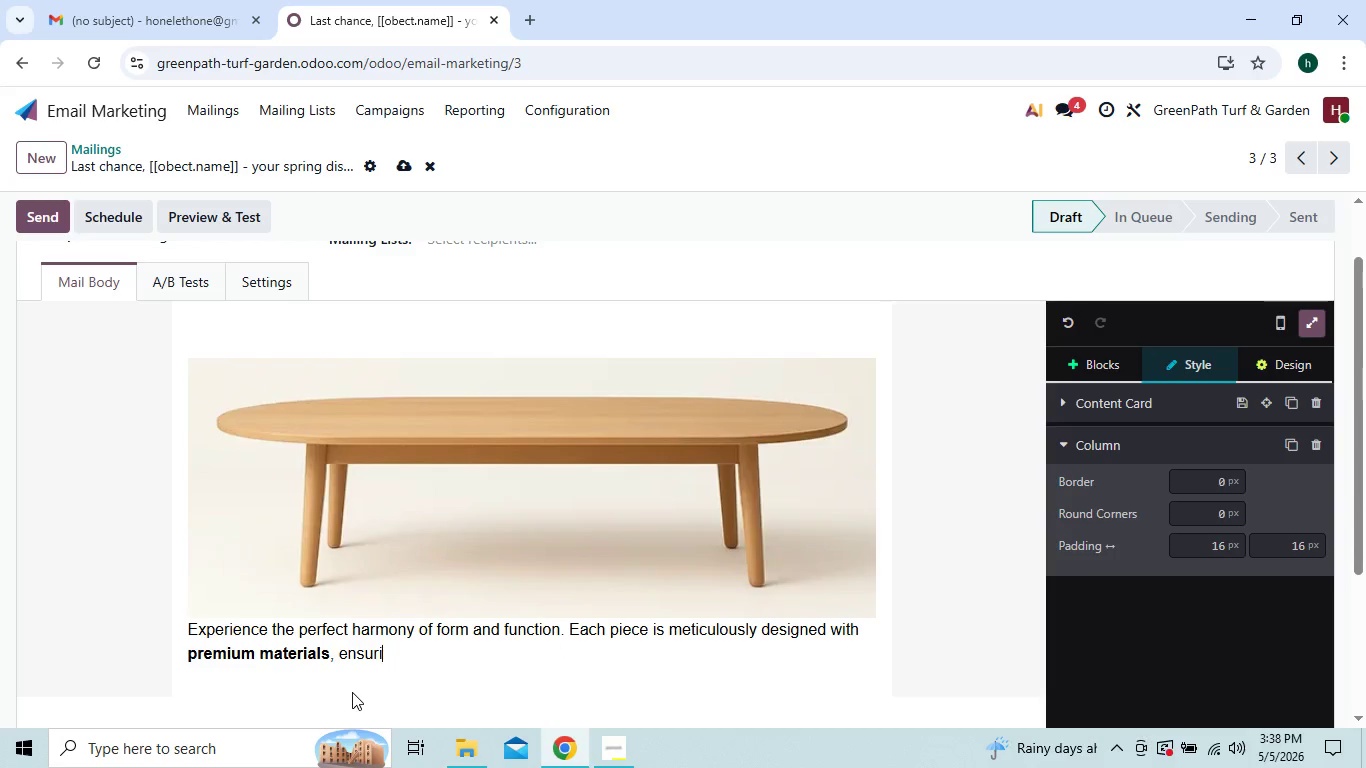 
key(Backspace)
 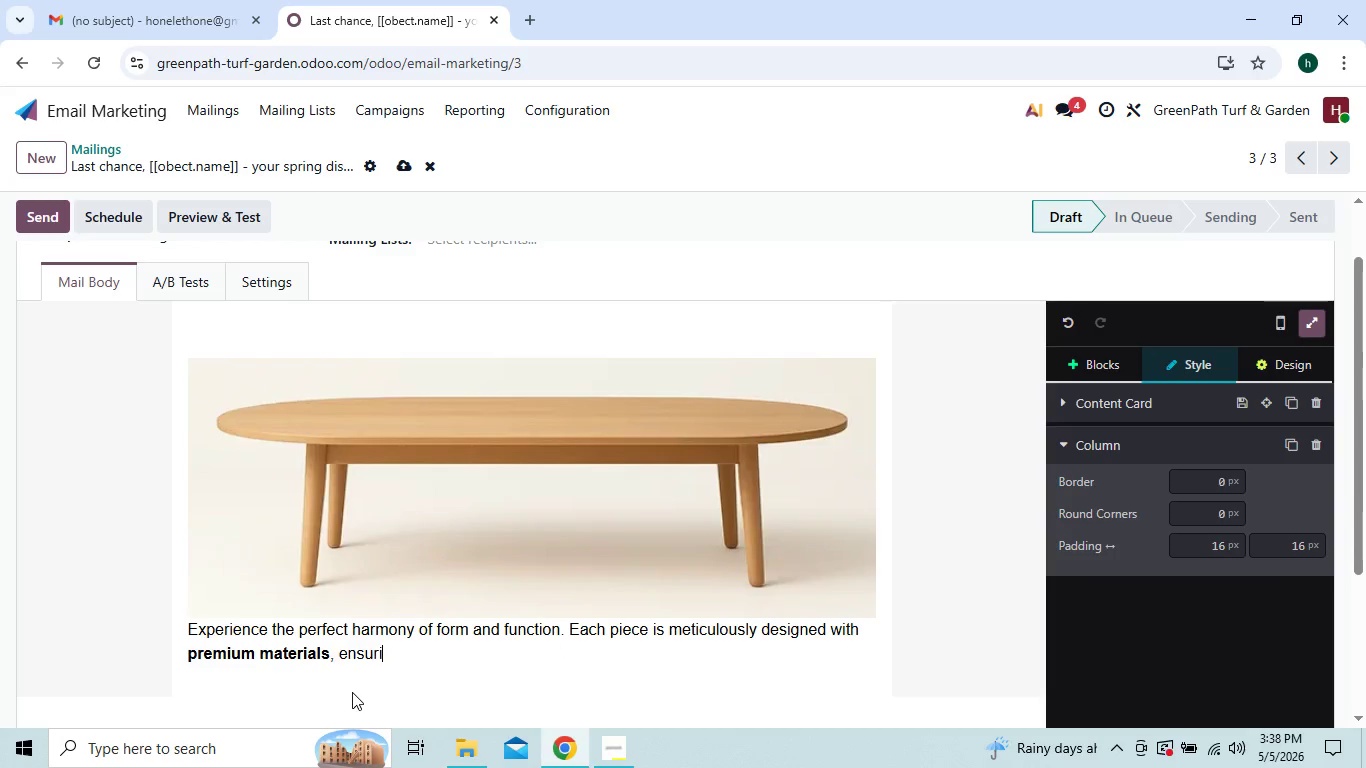 
key(Backspace)
 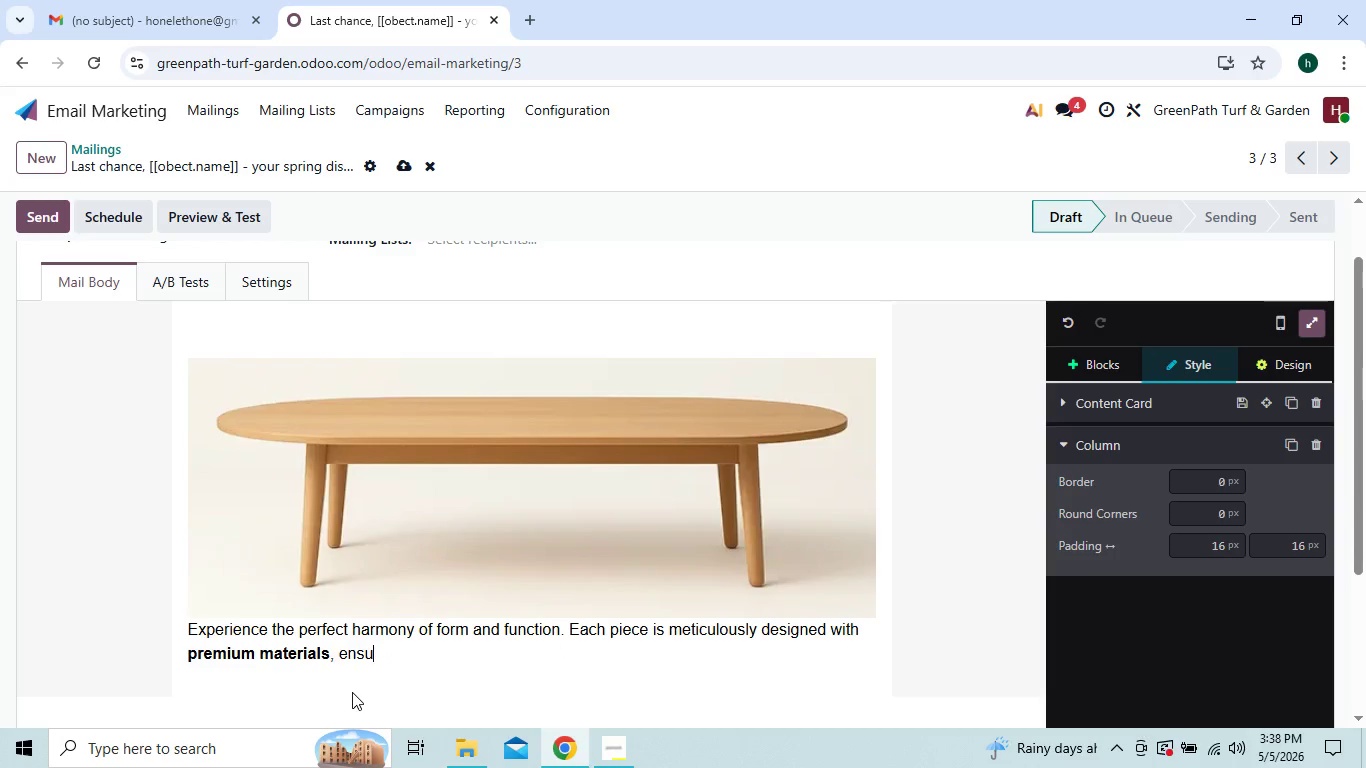 
key(Backspace)
 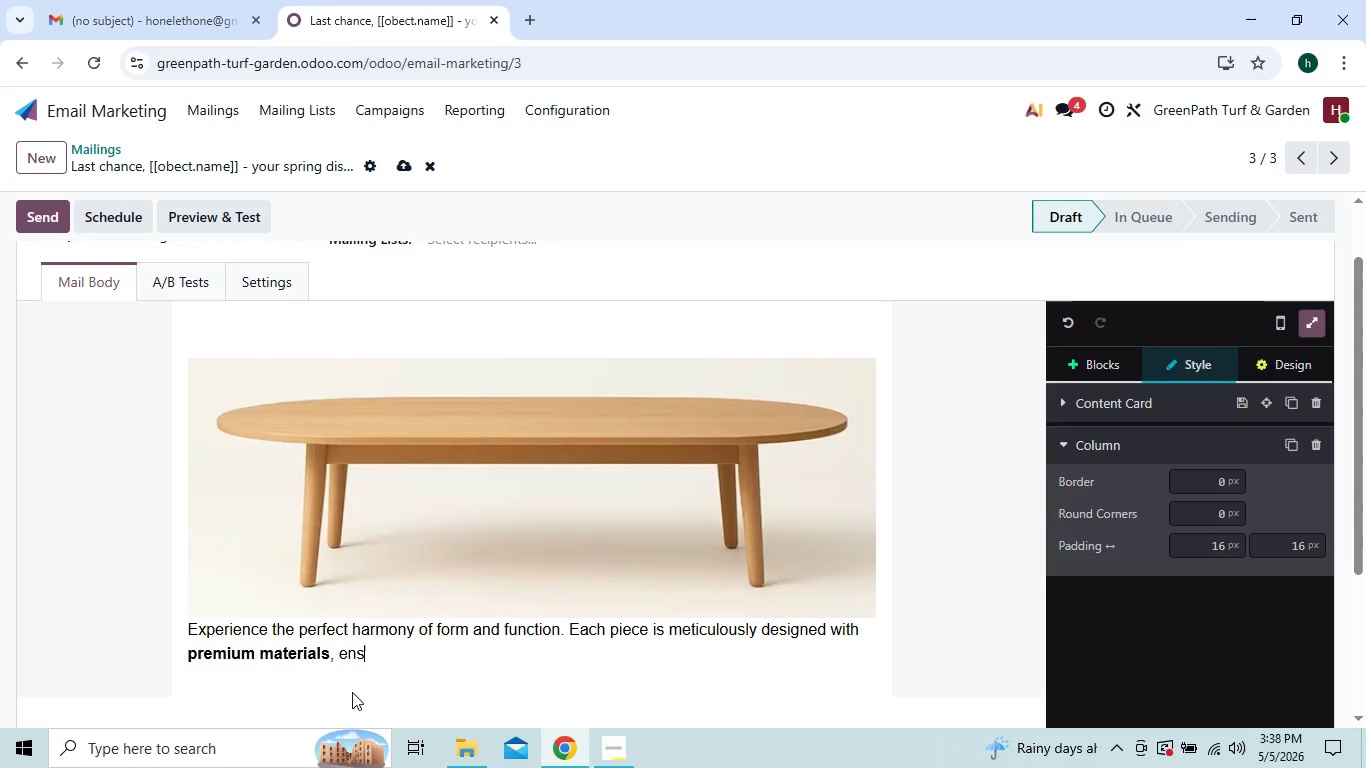 
key(Backspace)
 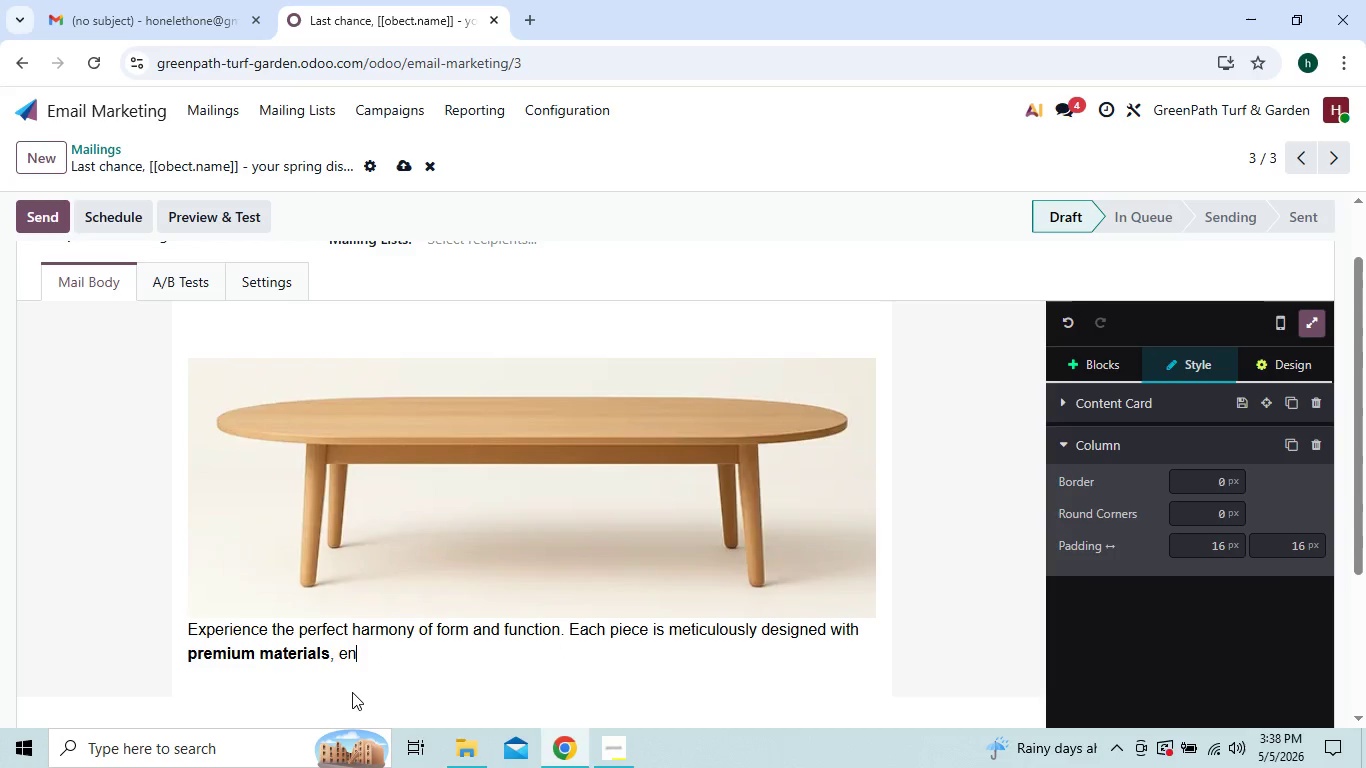 
key(Backspace)
 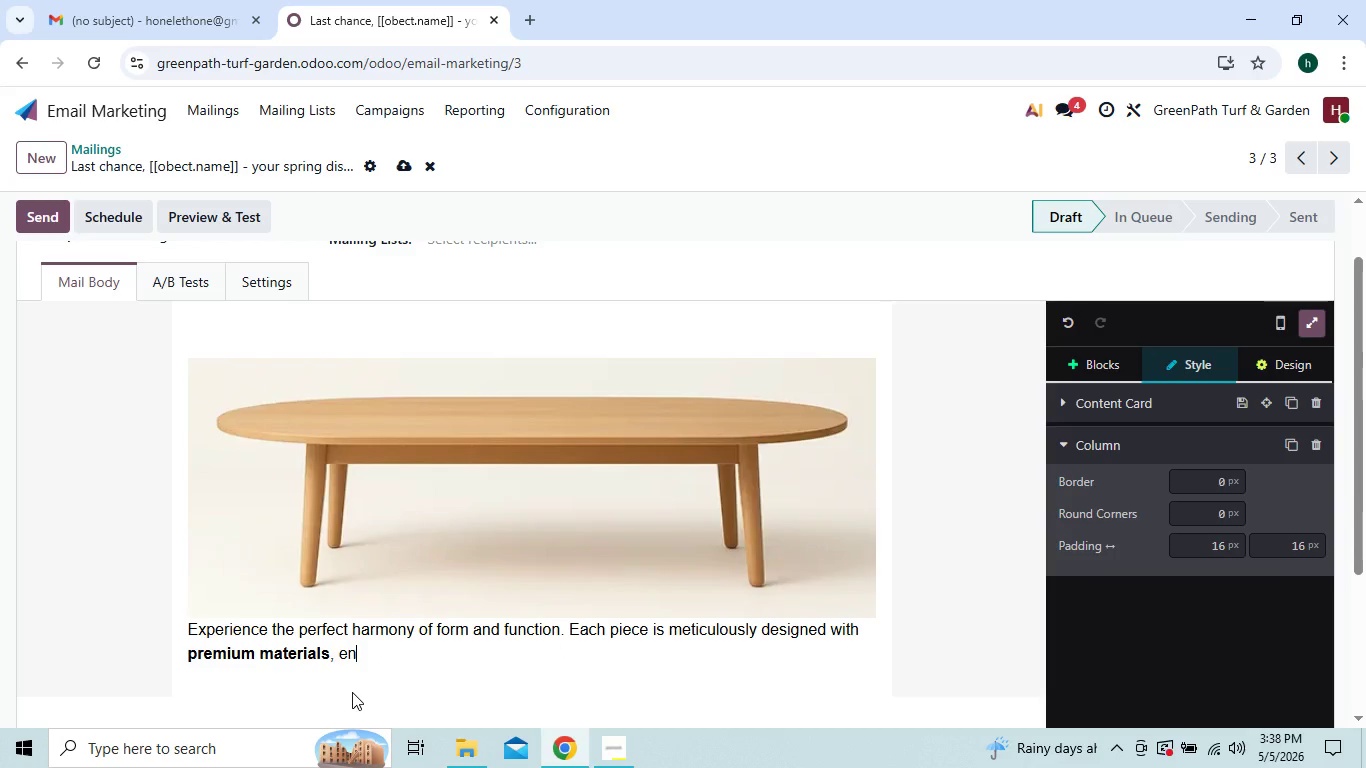 
key(Backspace)
 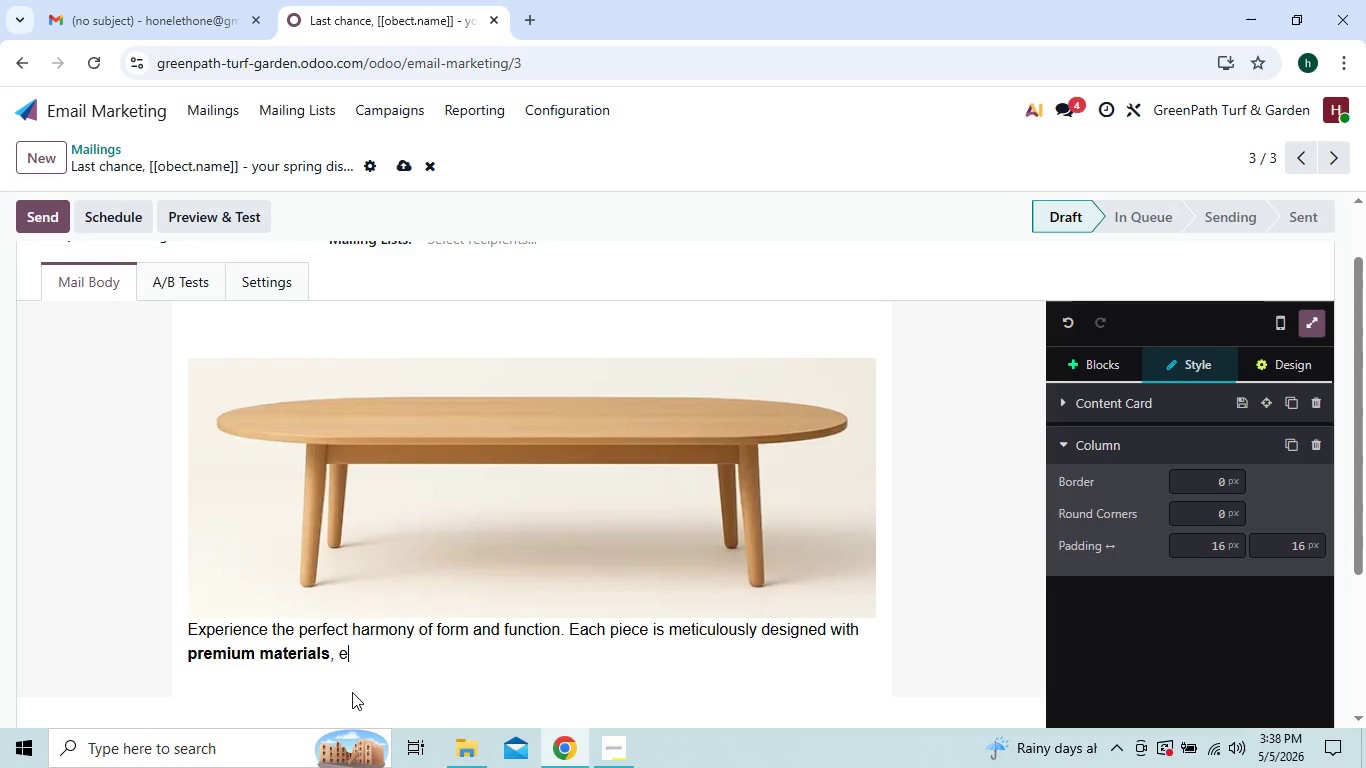 
key(Backspace)
 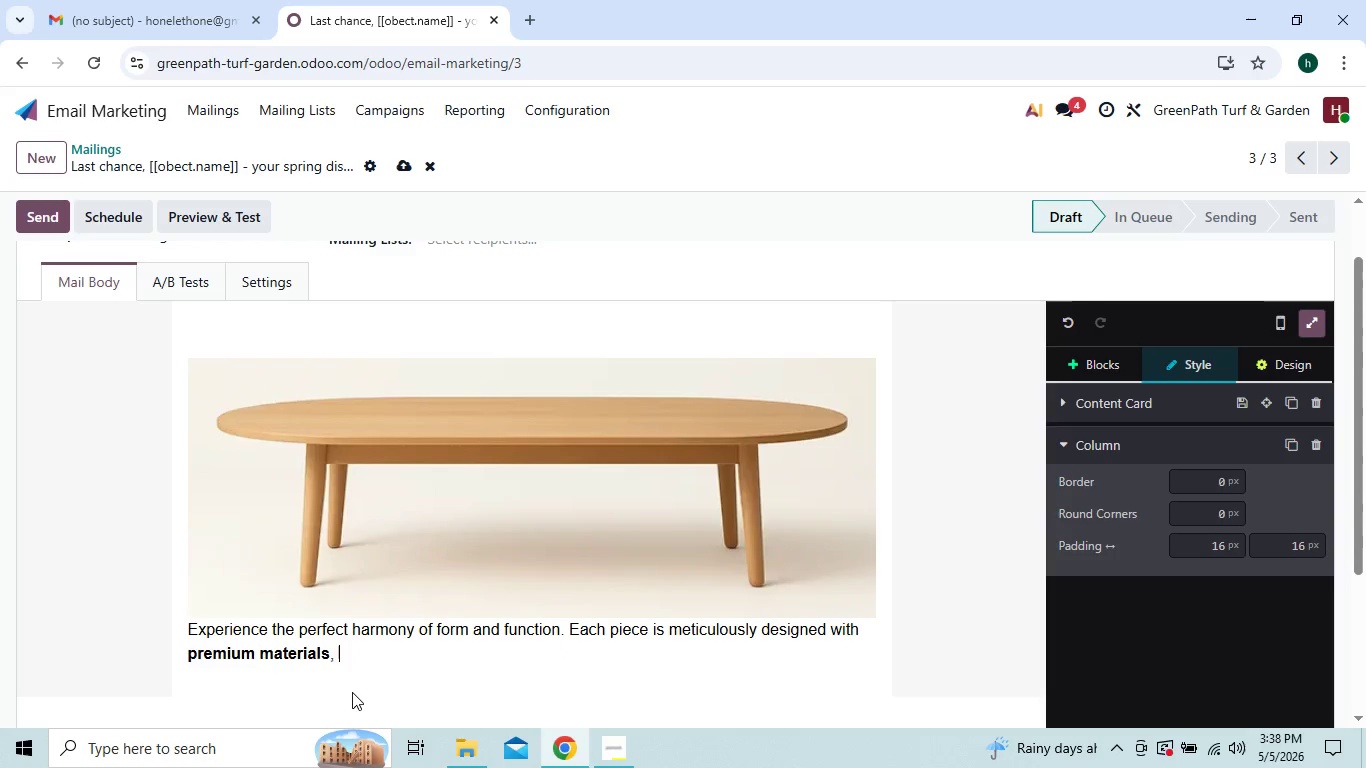 
key(Backspace)
 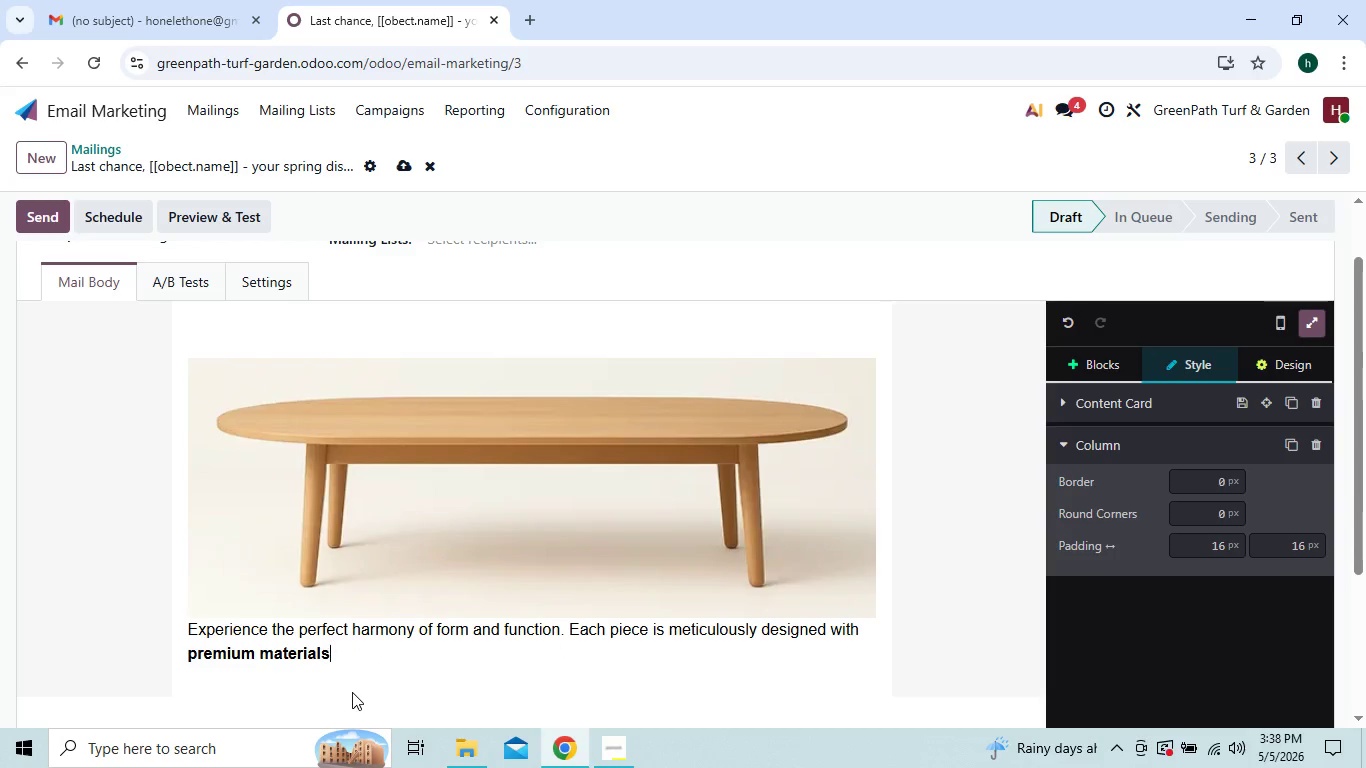 
key(Backspace)
 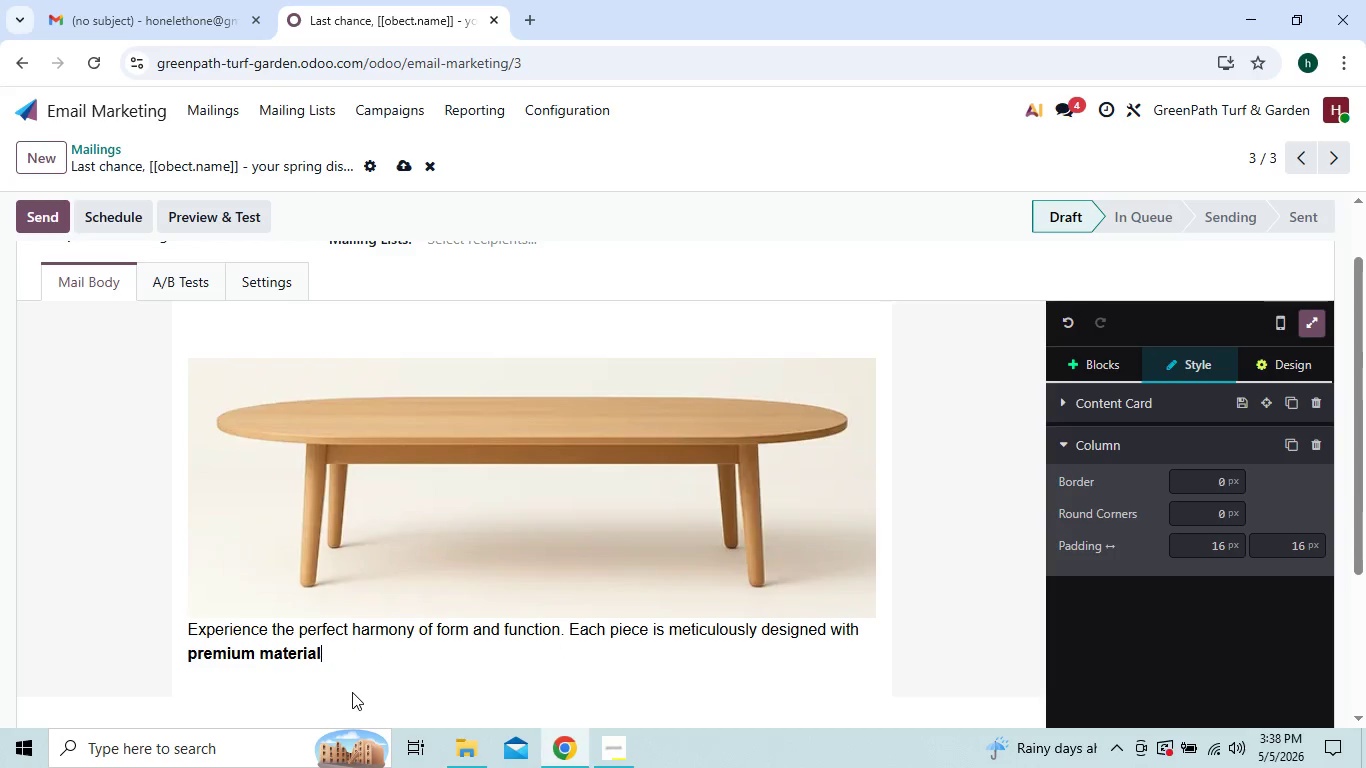 
key(Backspace)
 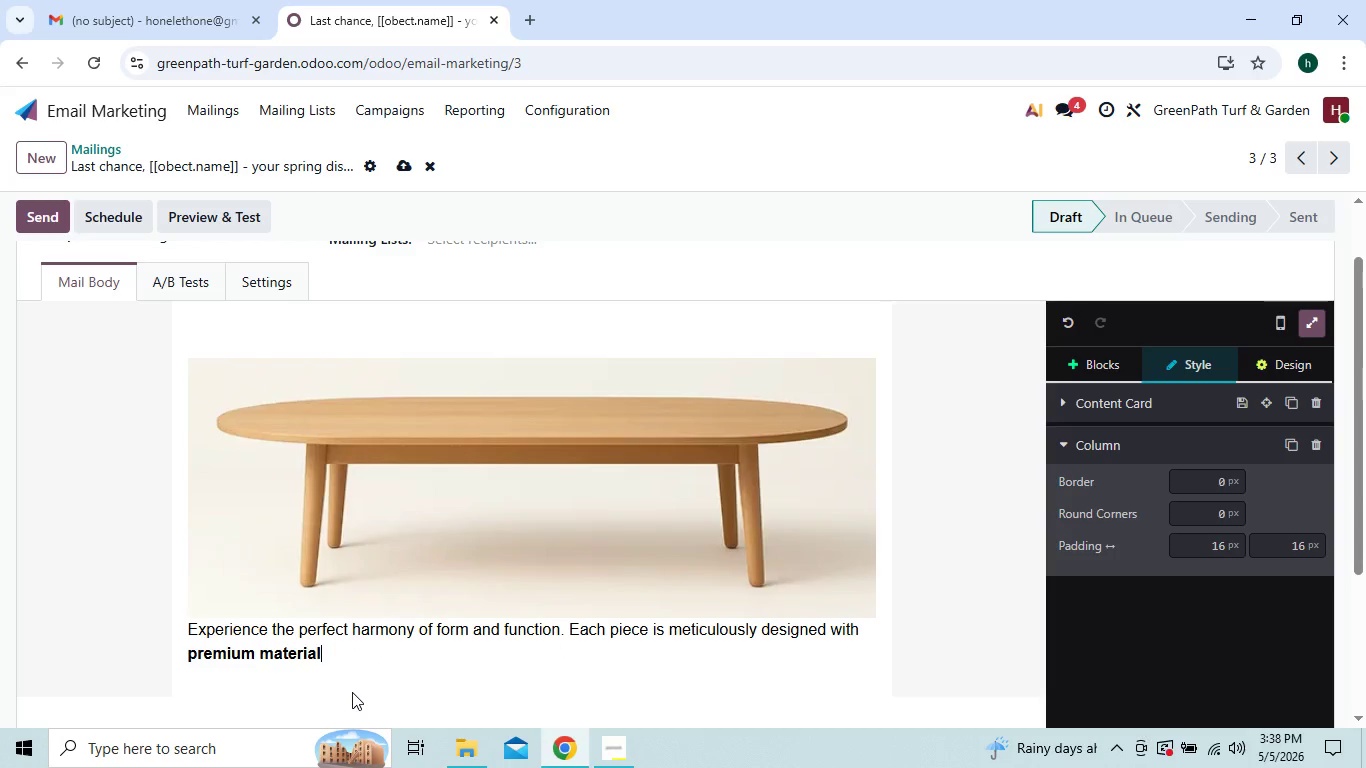 
key(Backspace)
 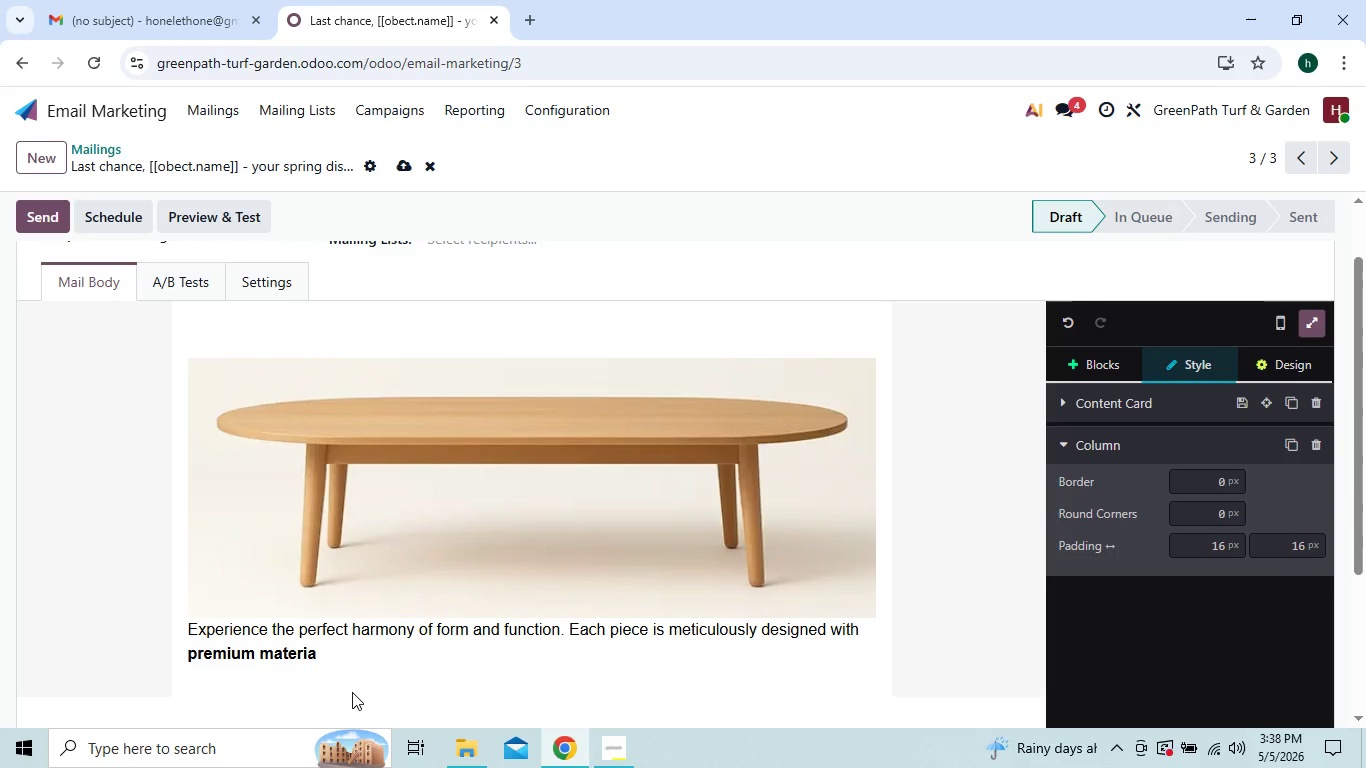 
key(Backspace)
 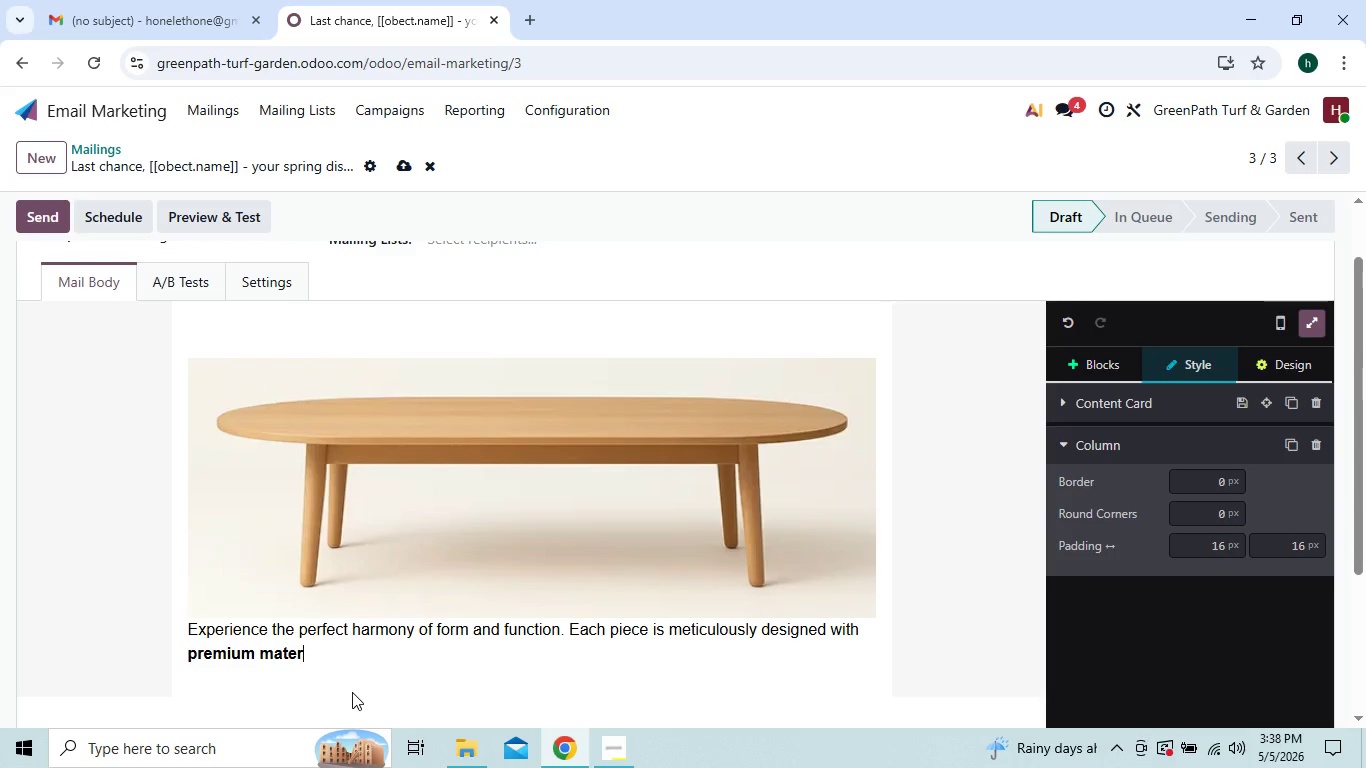 
key(Backspace)
 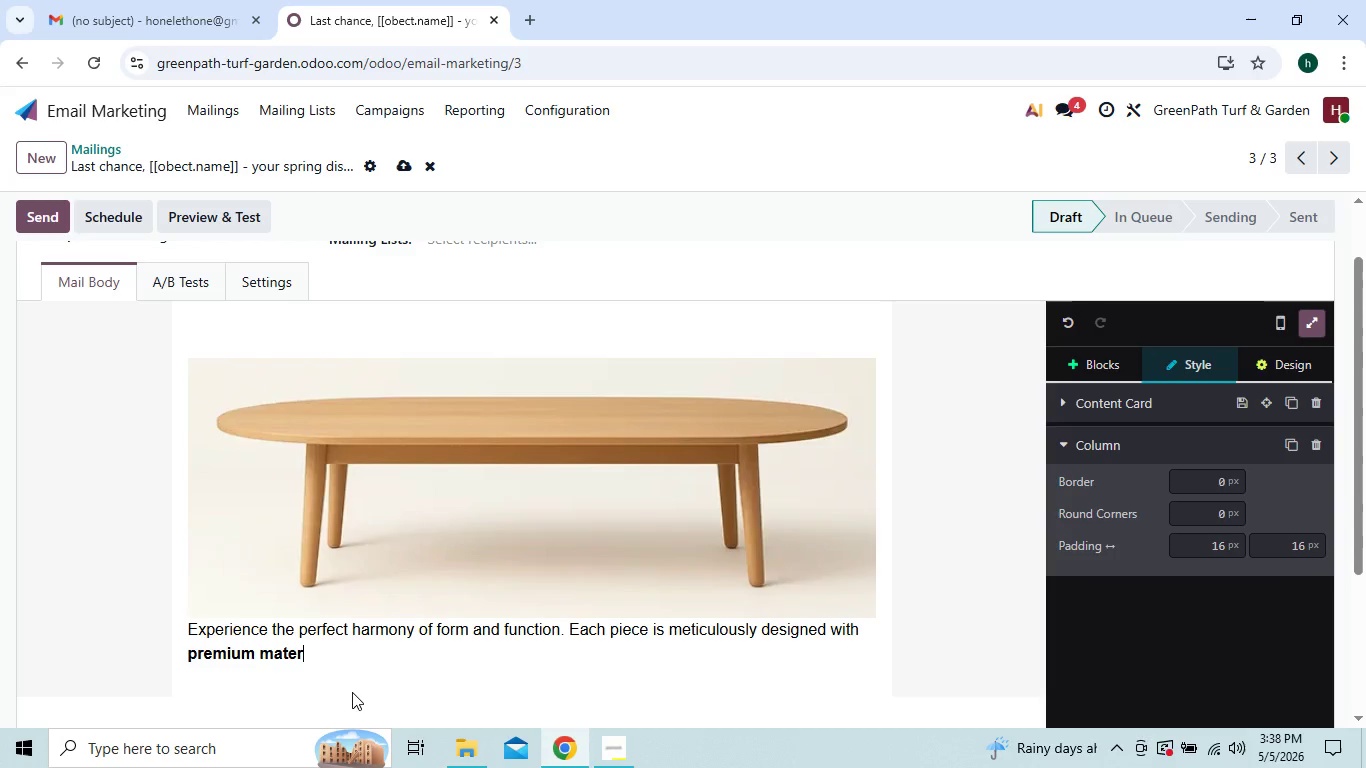 
key(Backspace)
 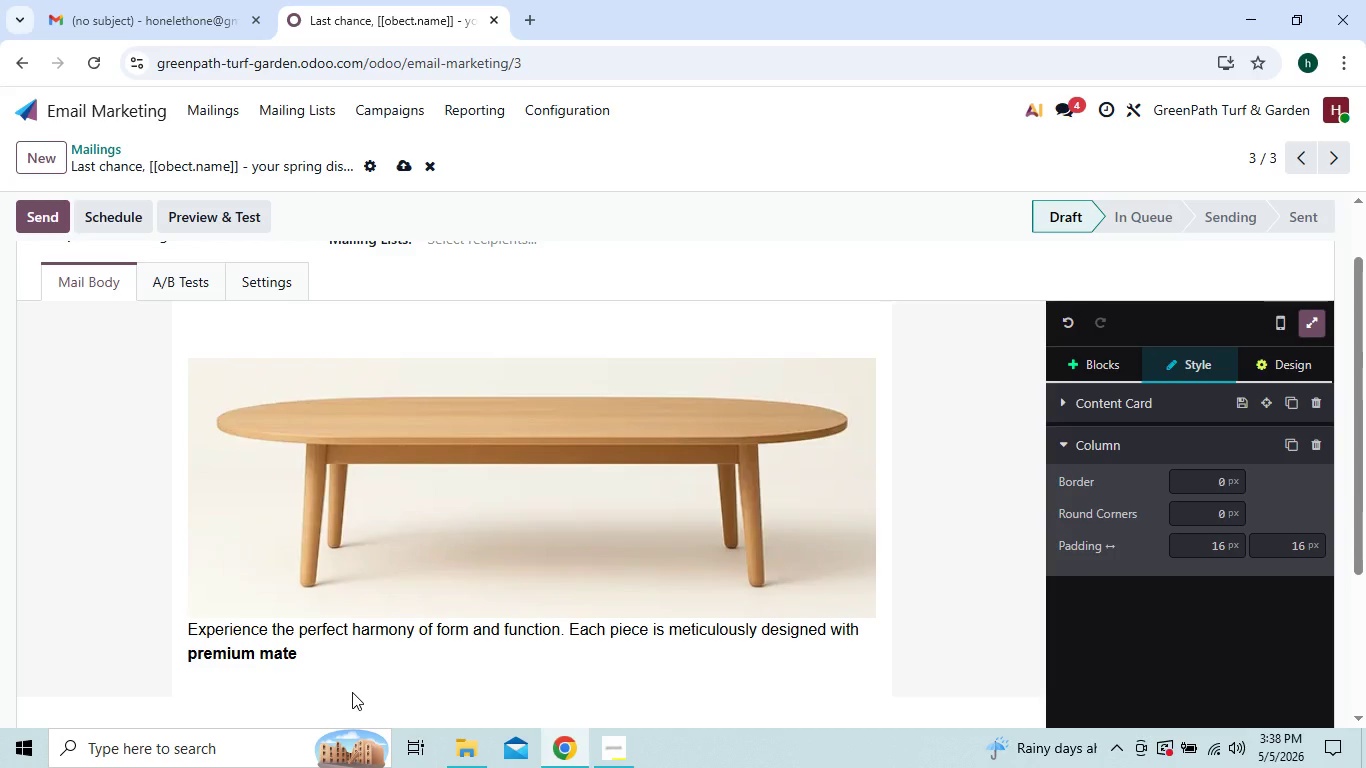 
key(Backspace)
 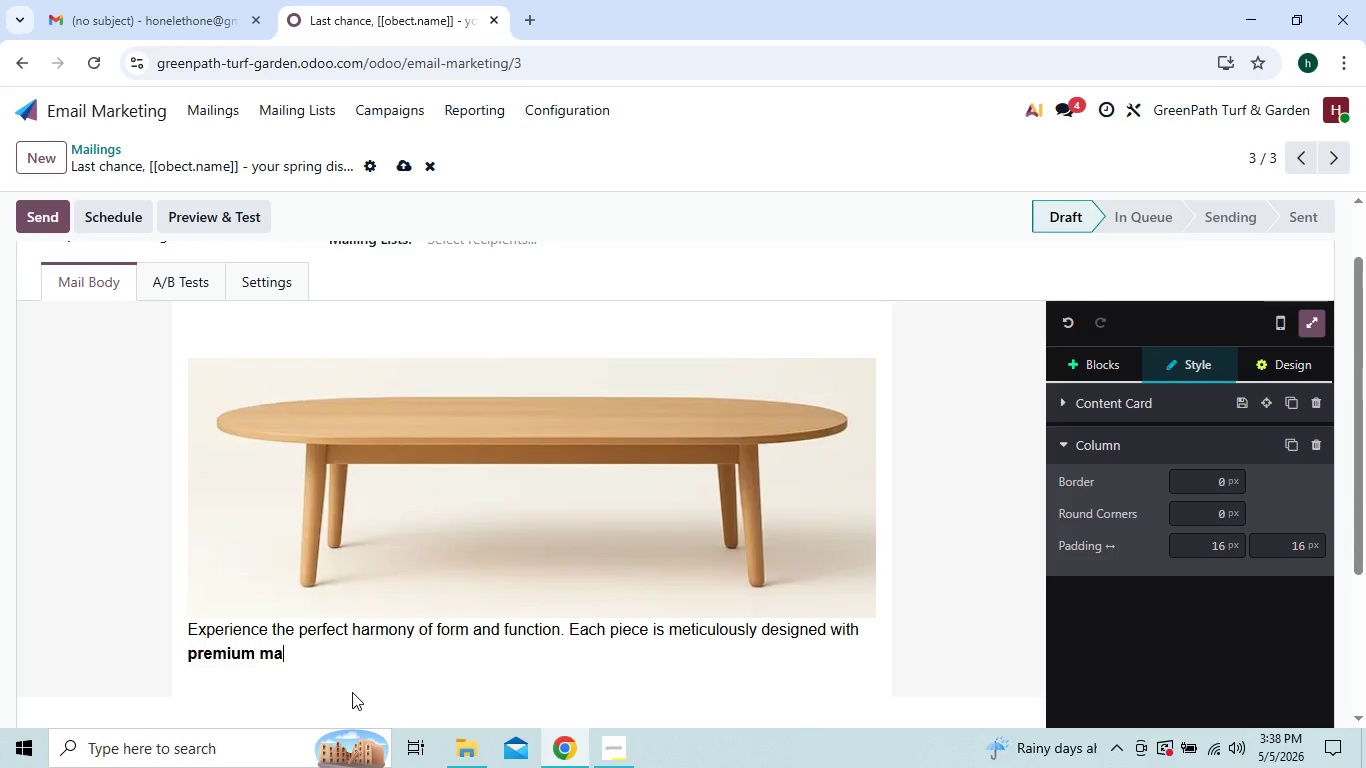 
key(Backspace)
 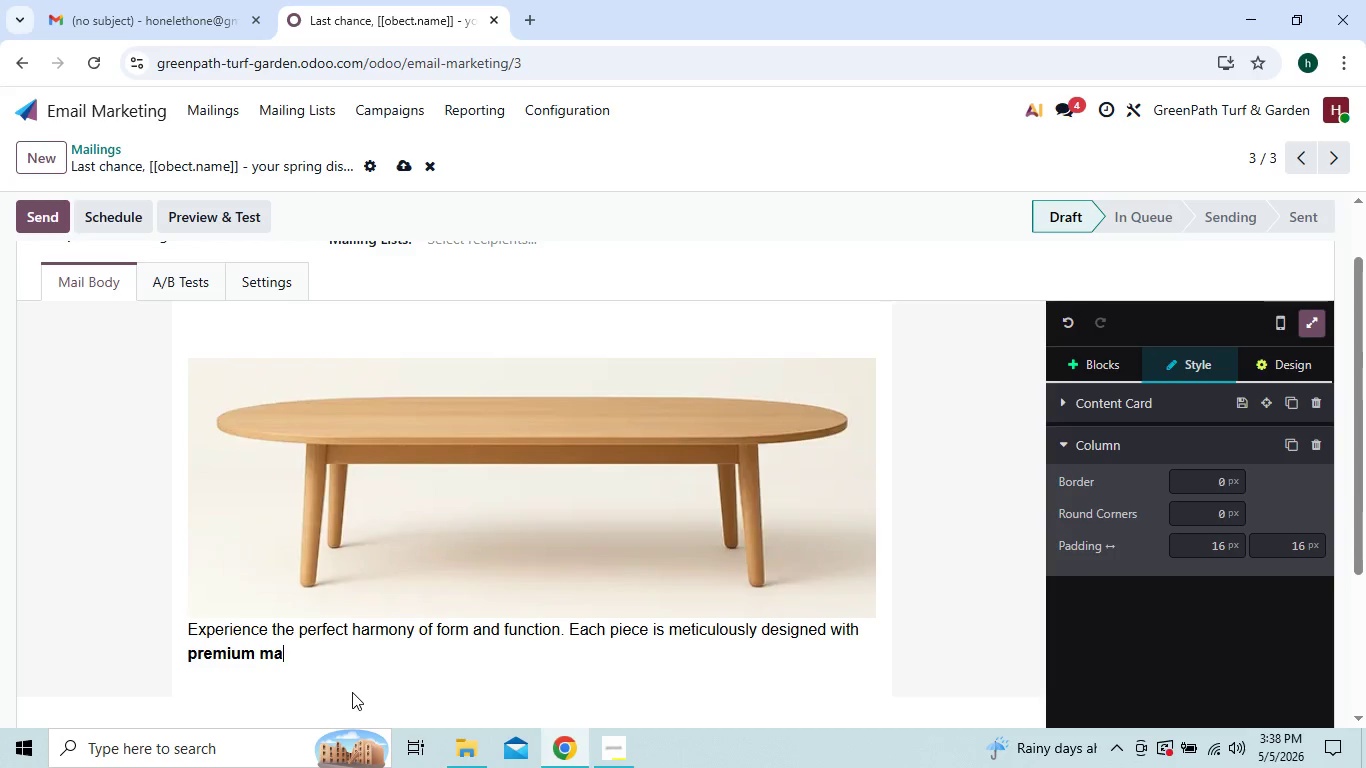 
key(Backspace)
 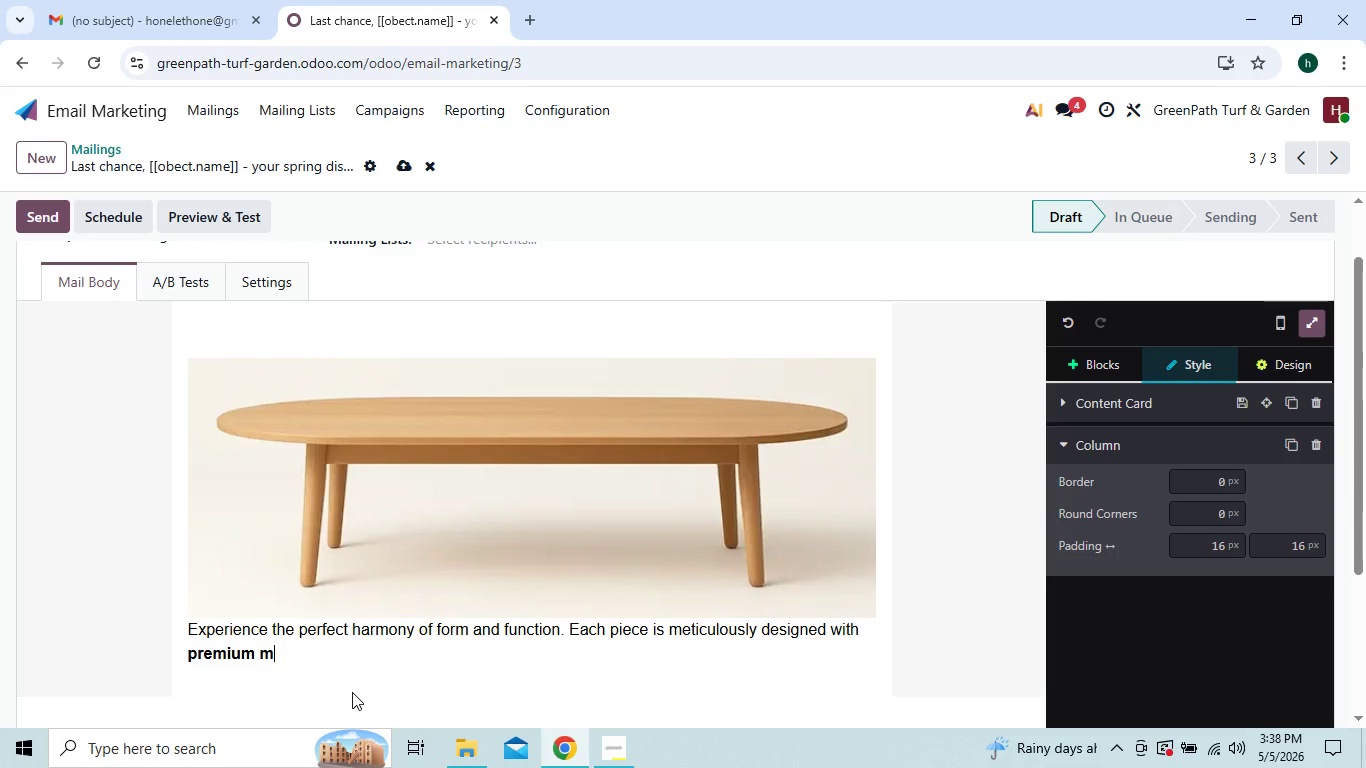 
key(Backspace)
 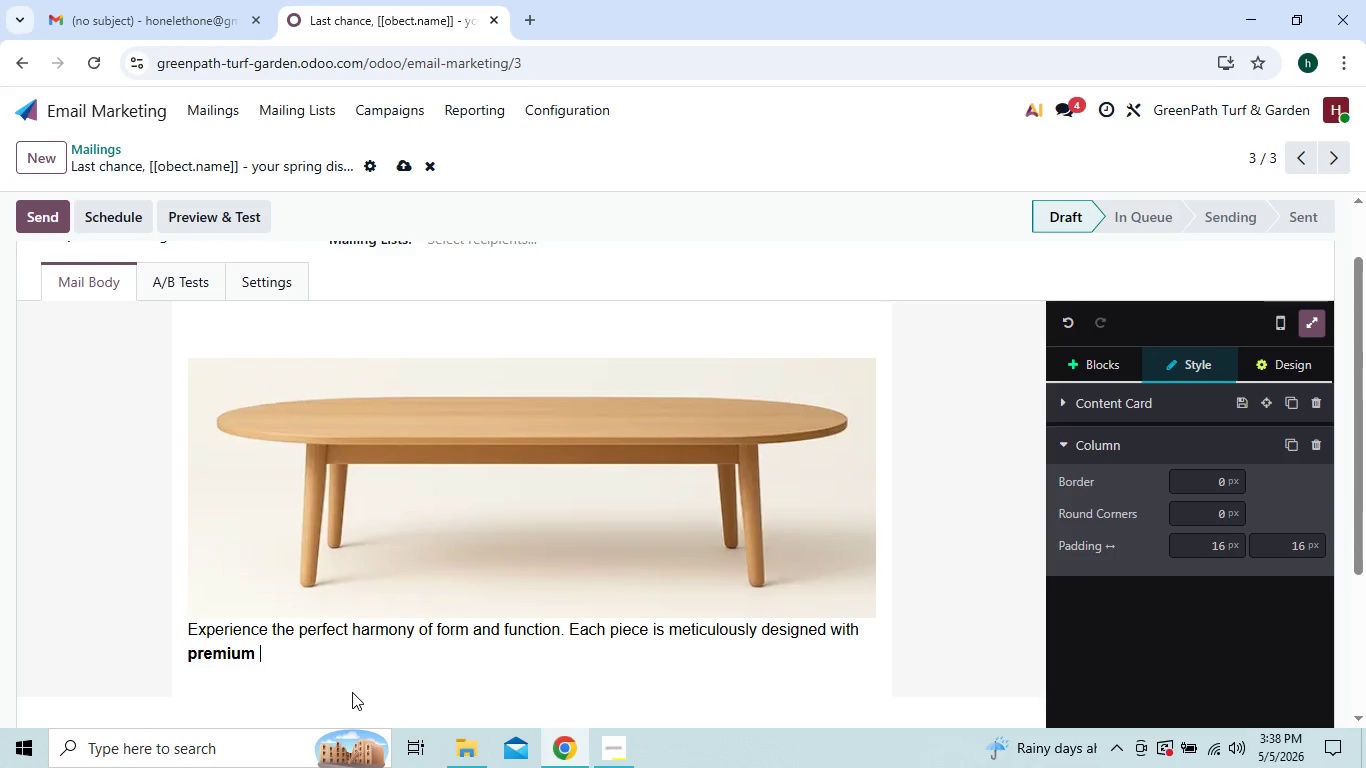 
key(Backspace)
 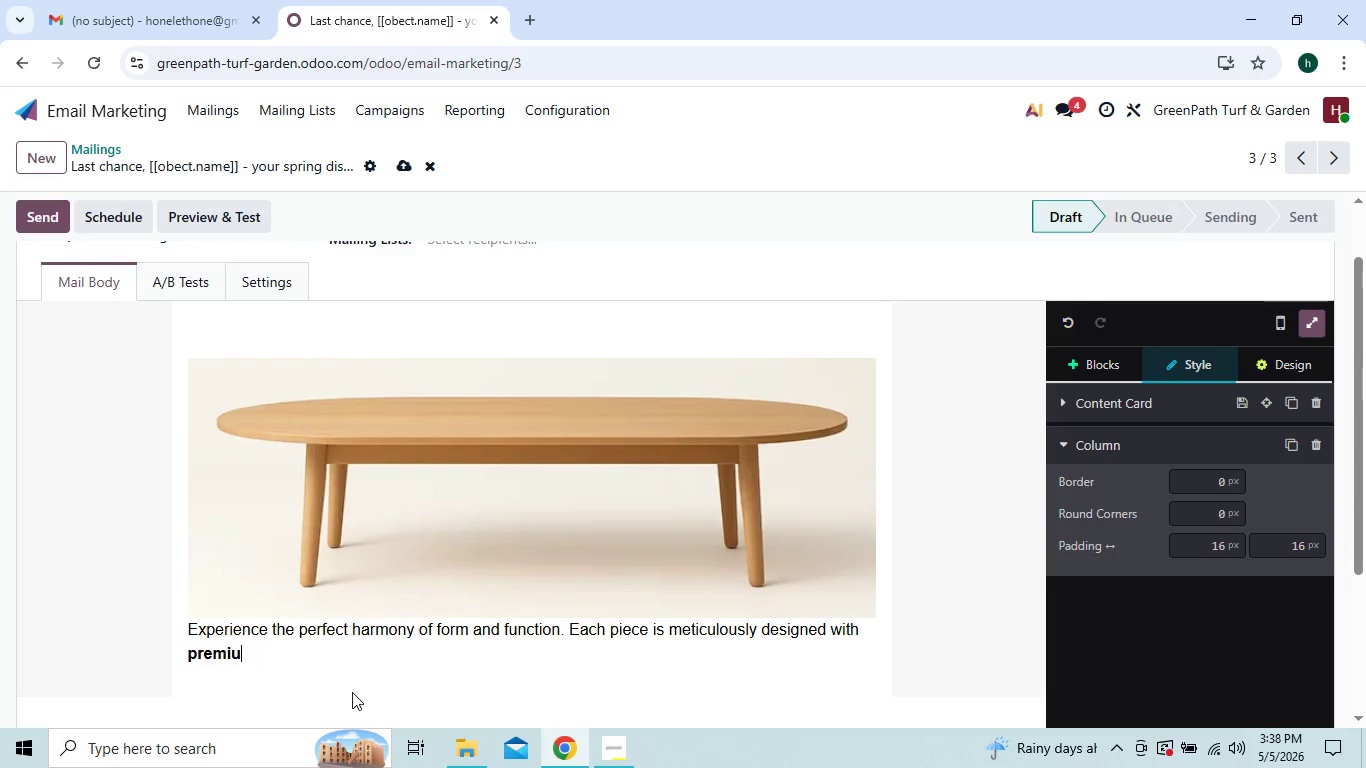 
key(Backspace)
 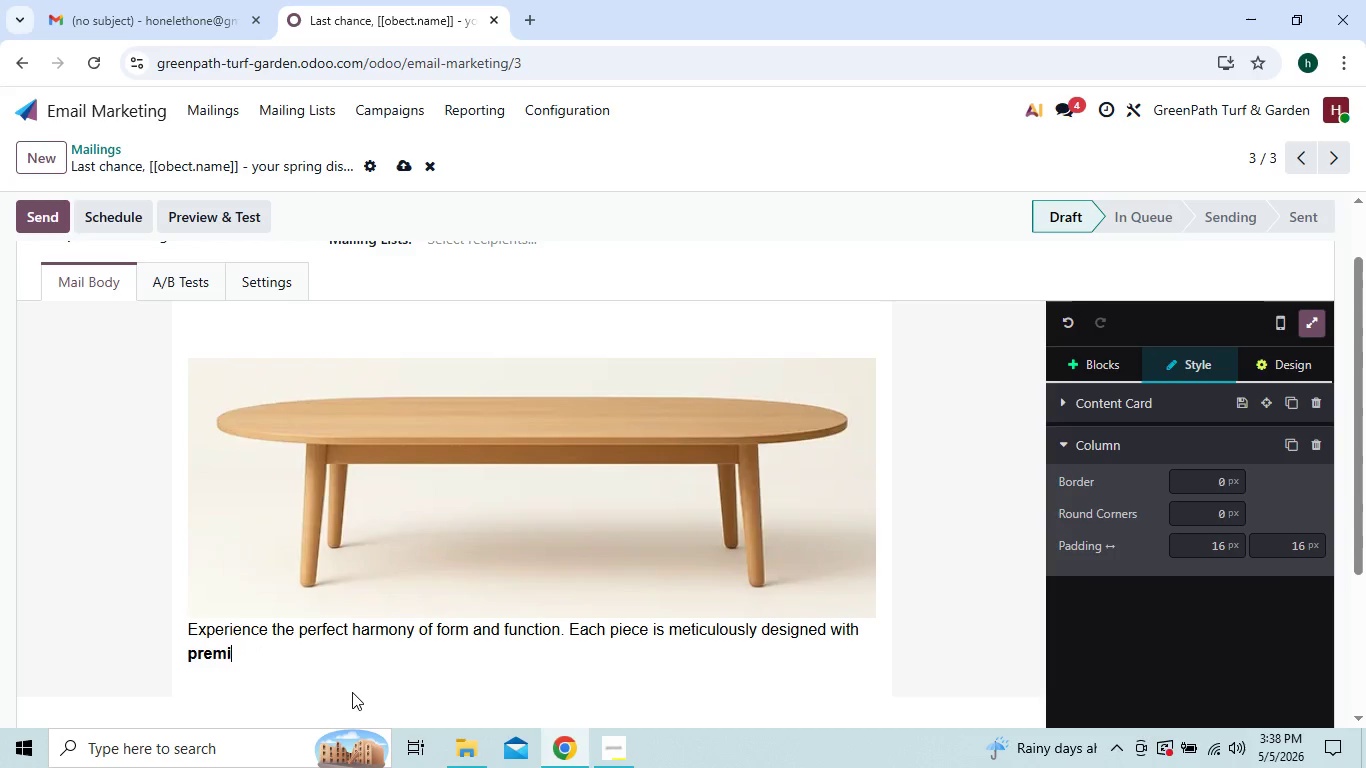 
key(Backspace)
 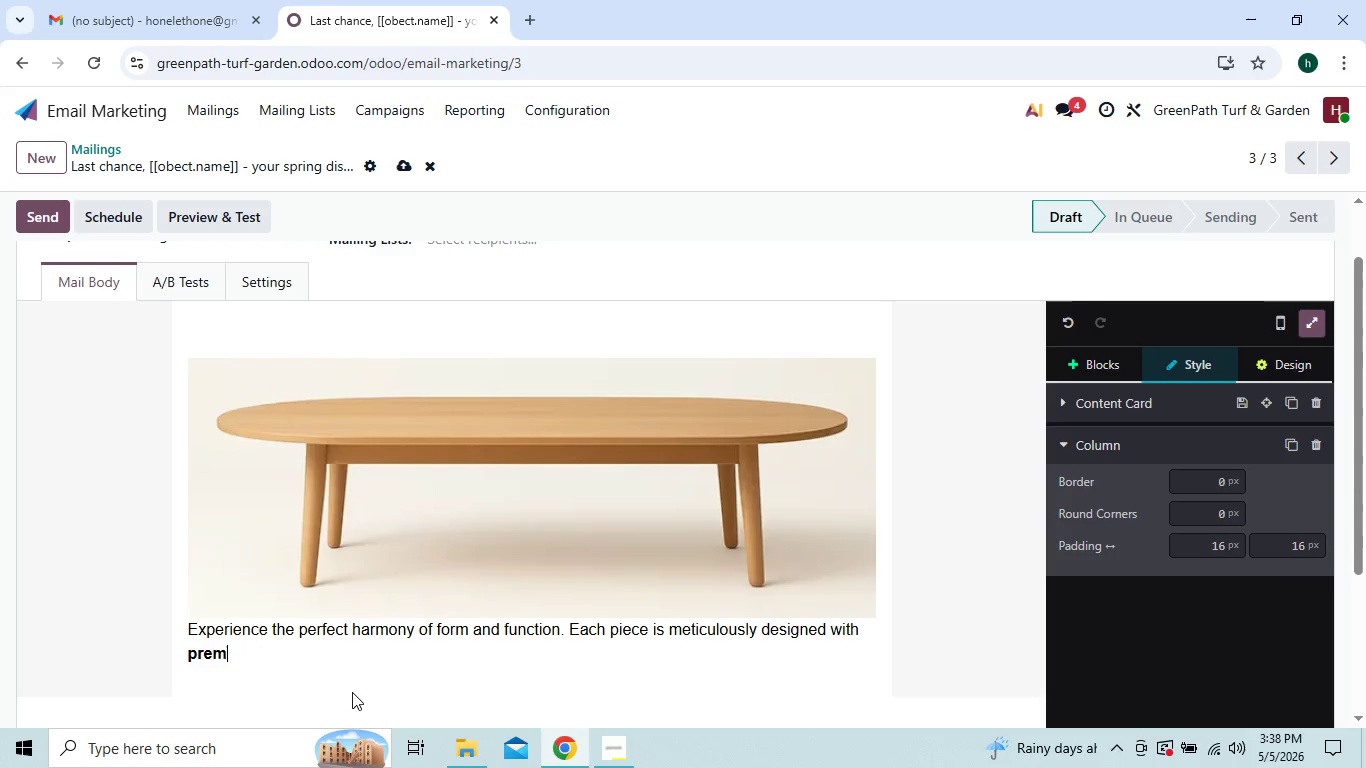 
key(Backspace)
 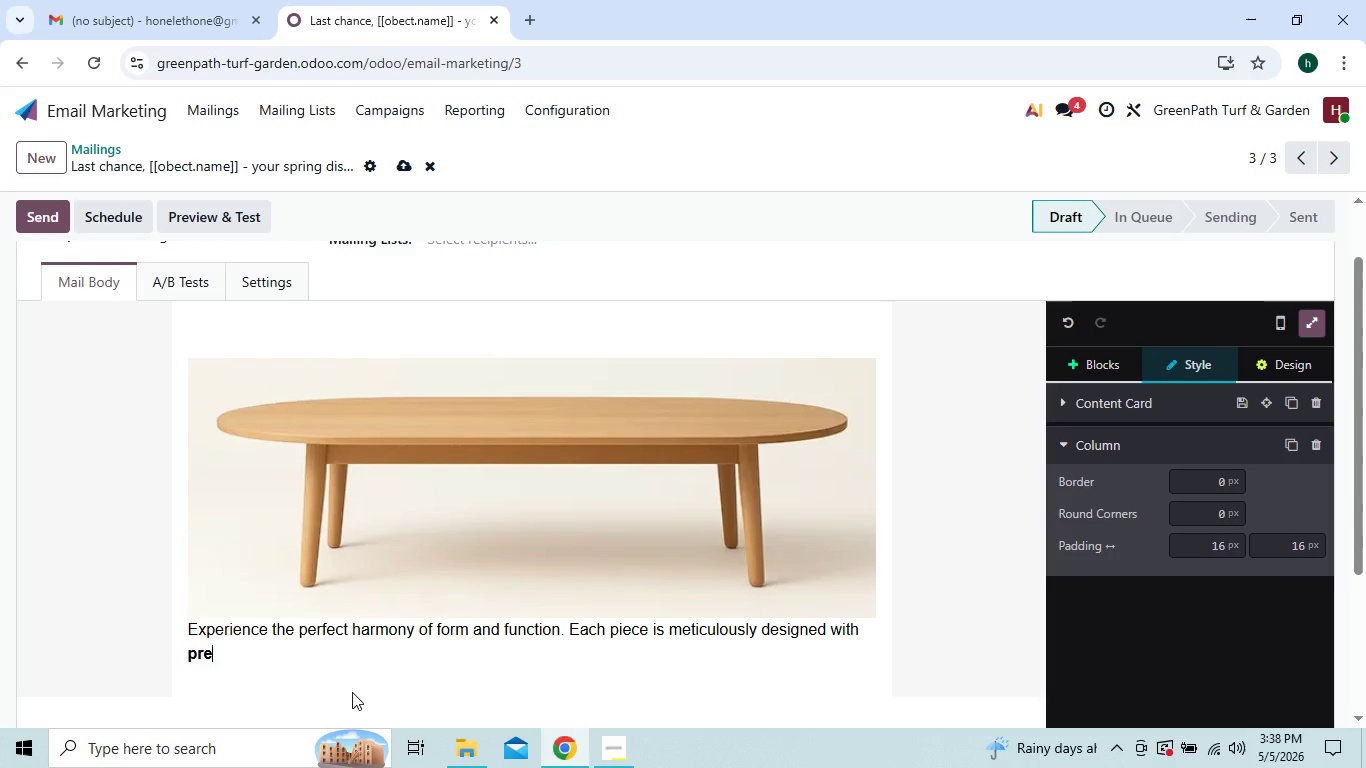 
key(Backspace)
 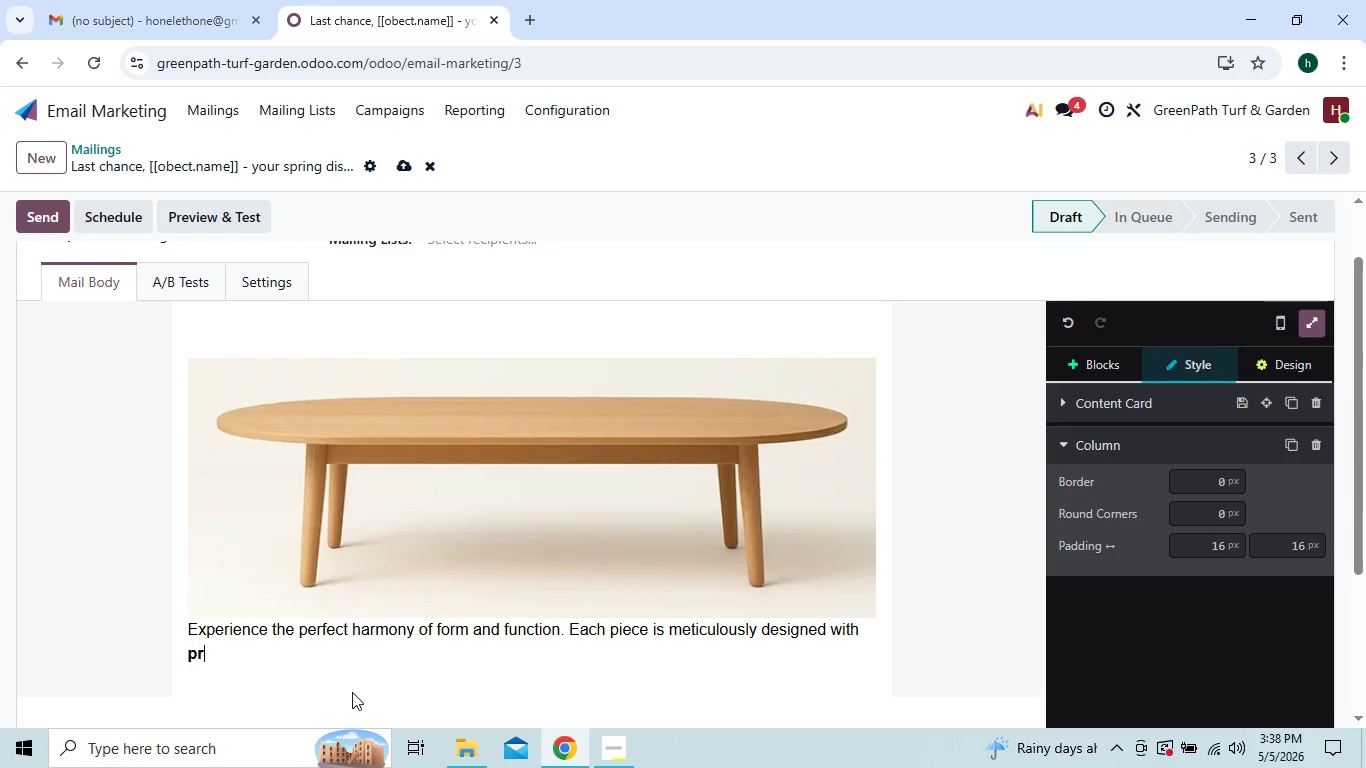 
key(Backspace)
 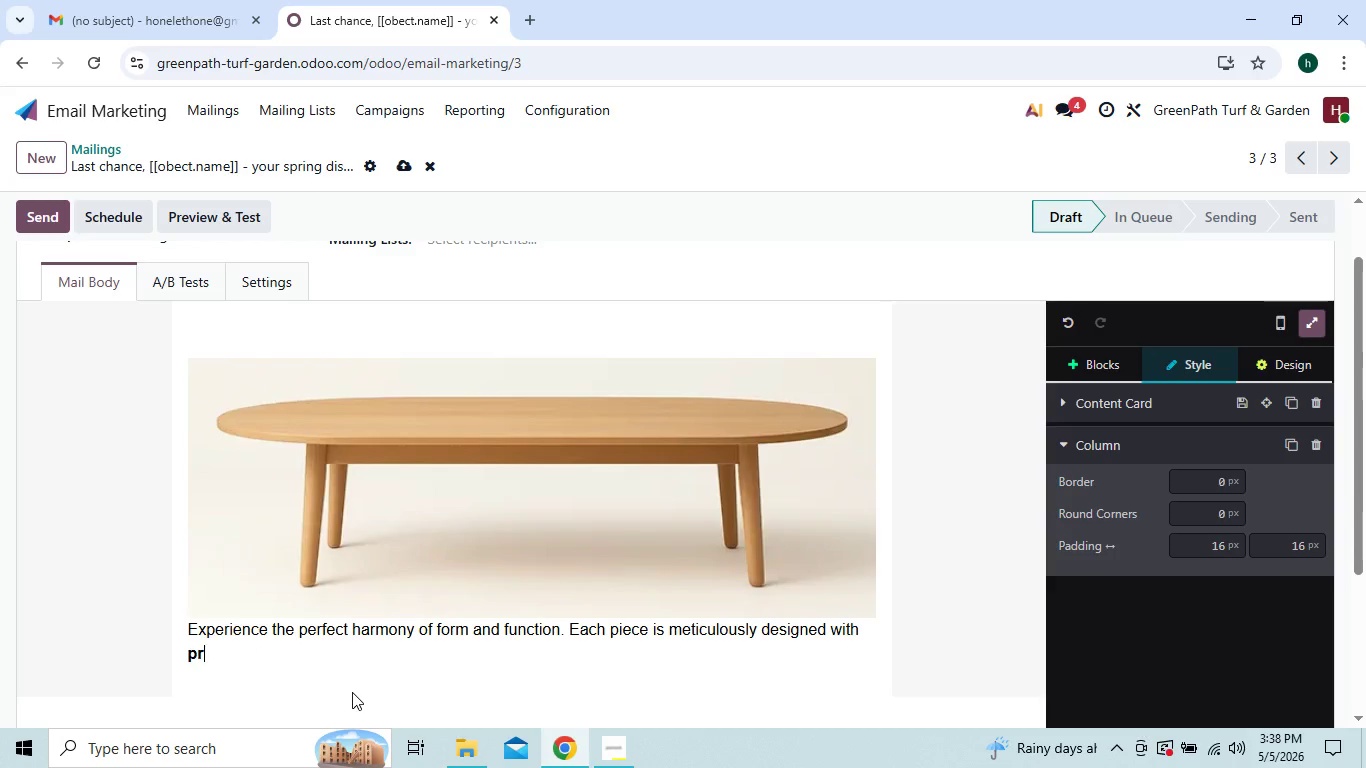 
key(Backspace)
 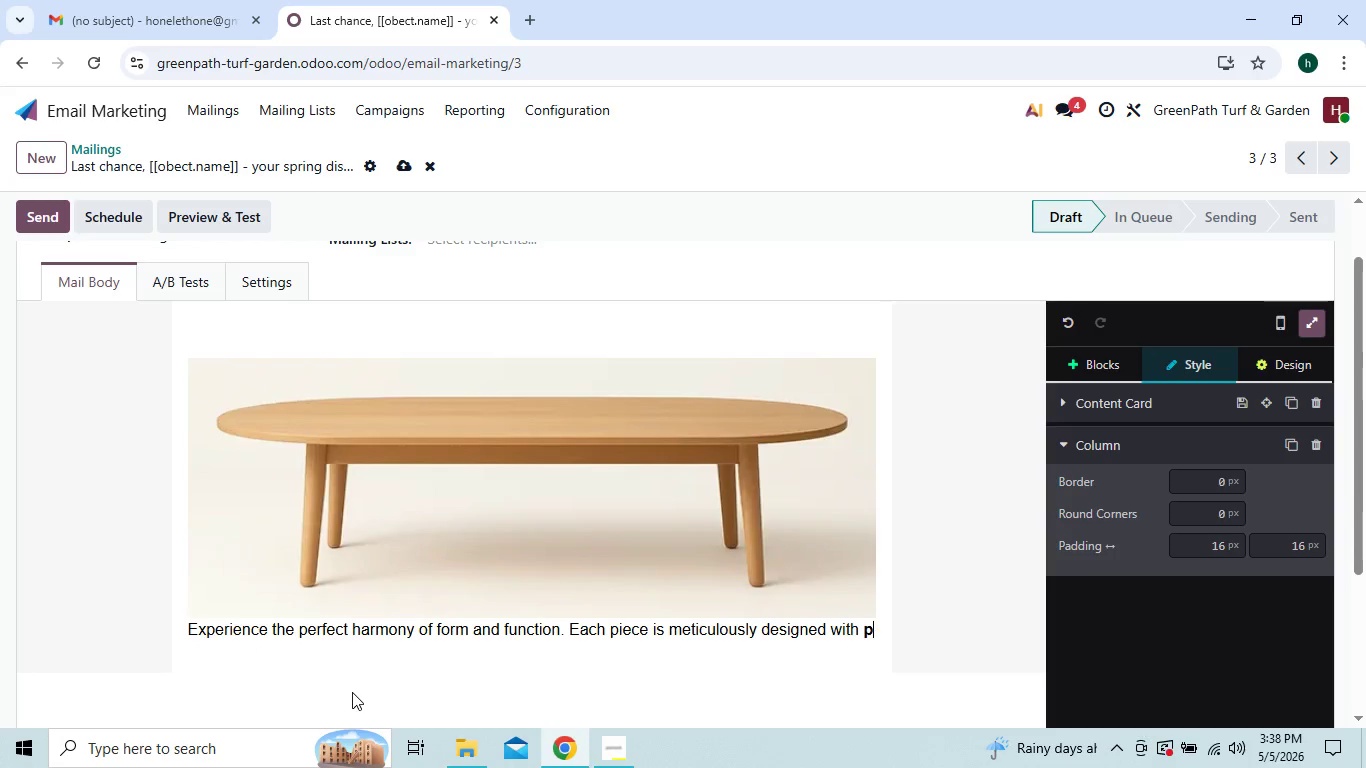 
key(Backspace)
 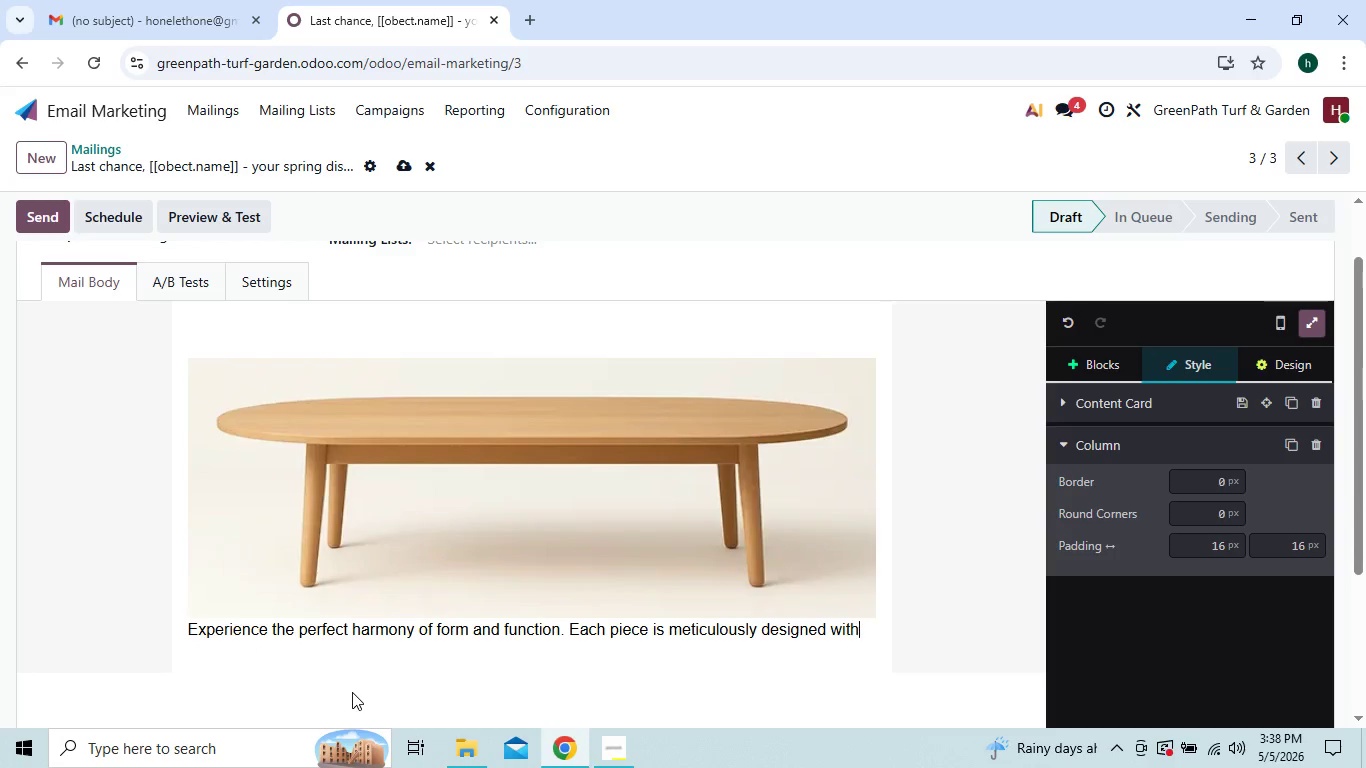 
key(Backspace)
 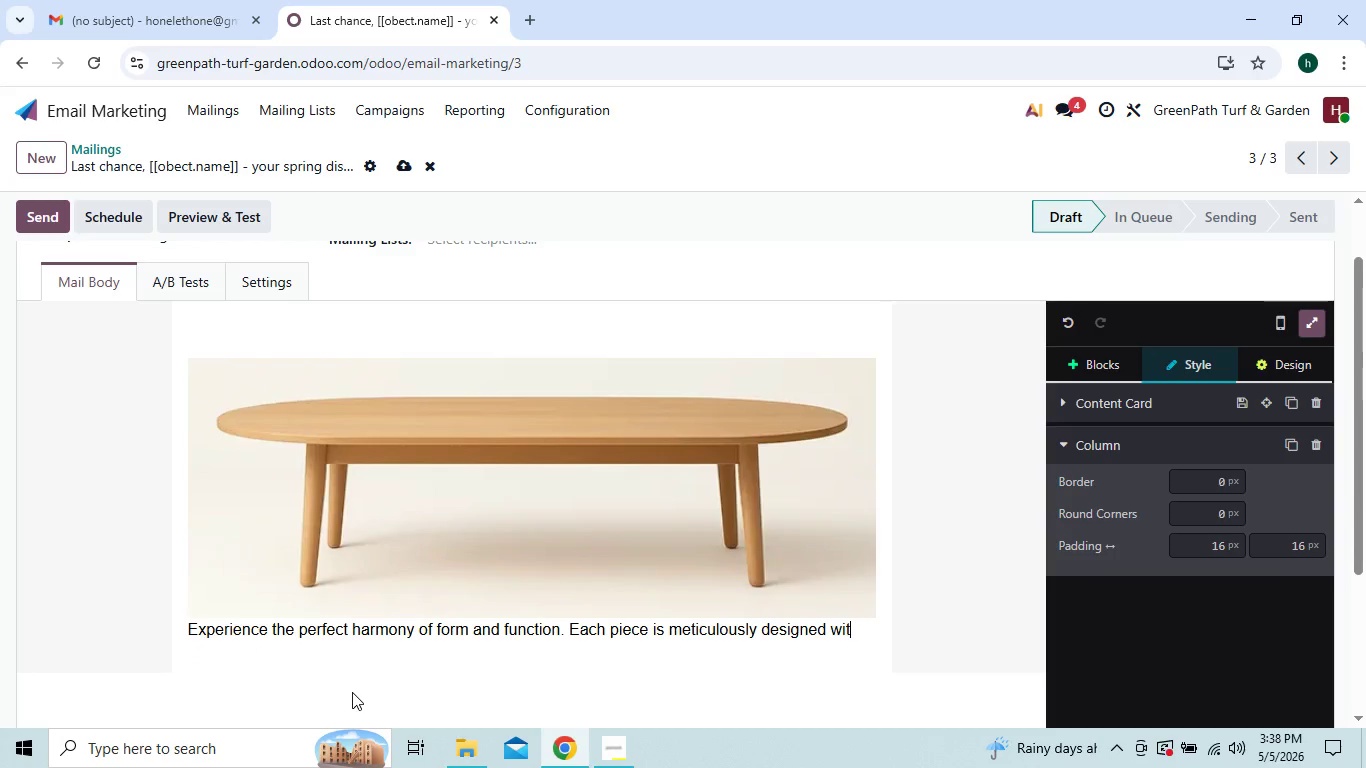 
key(Backspace)
 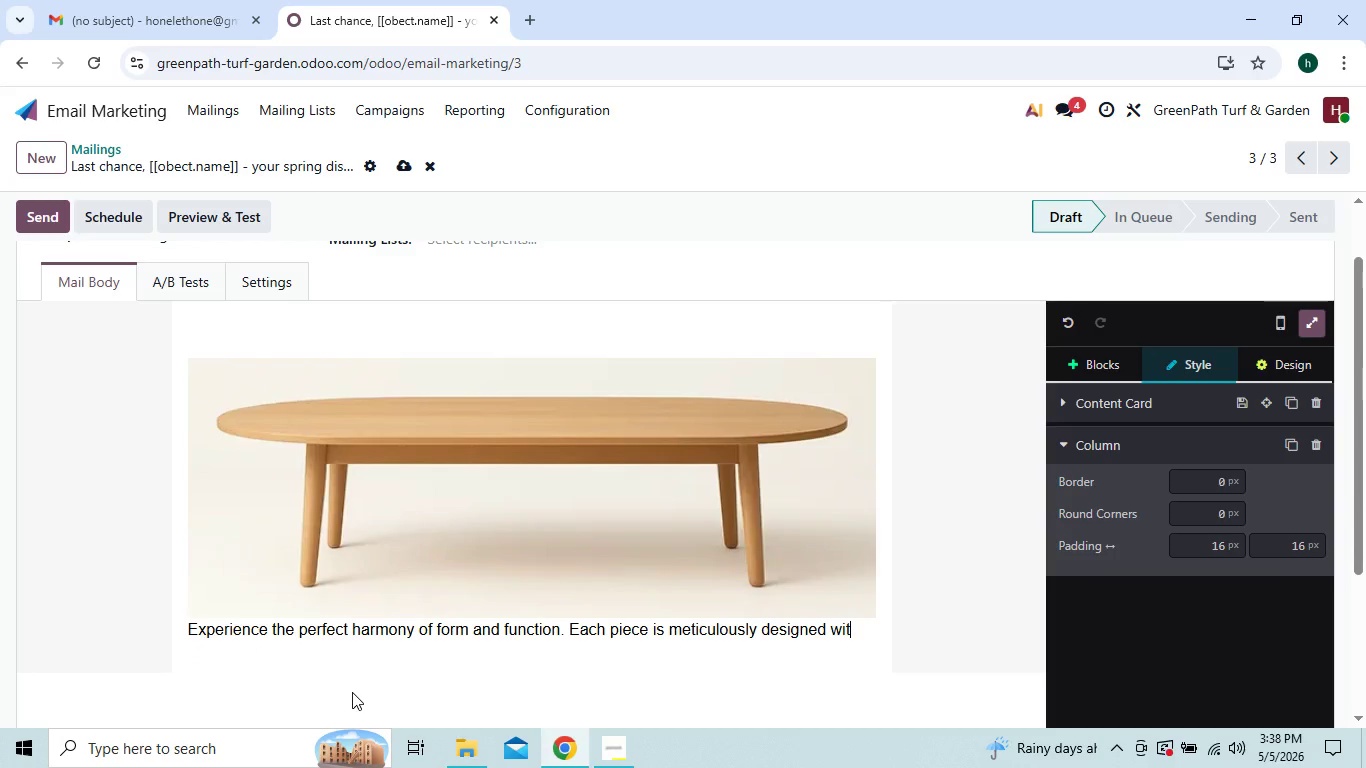 
key(Backspace)
 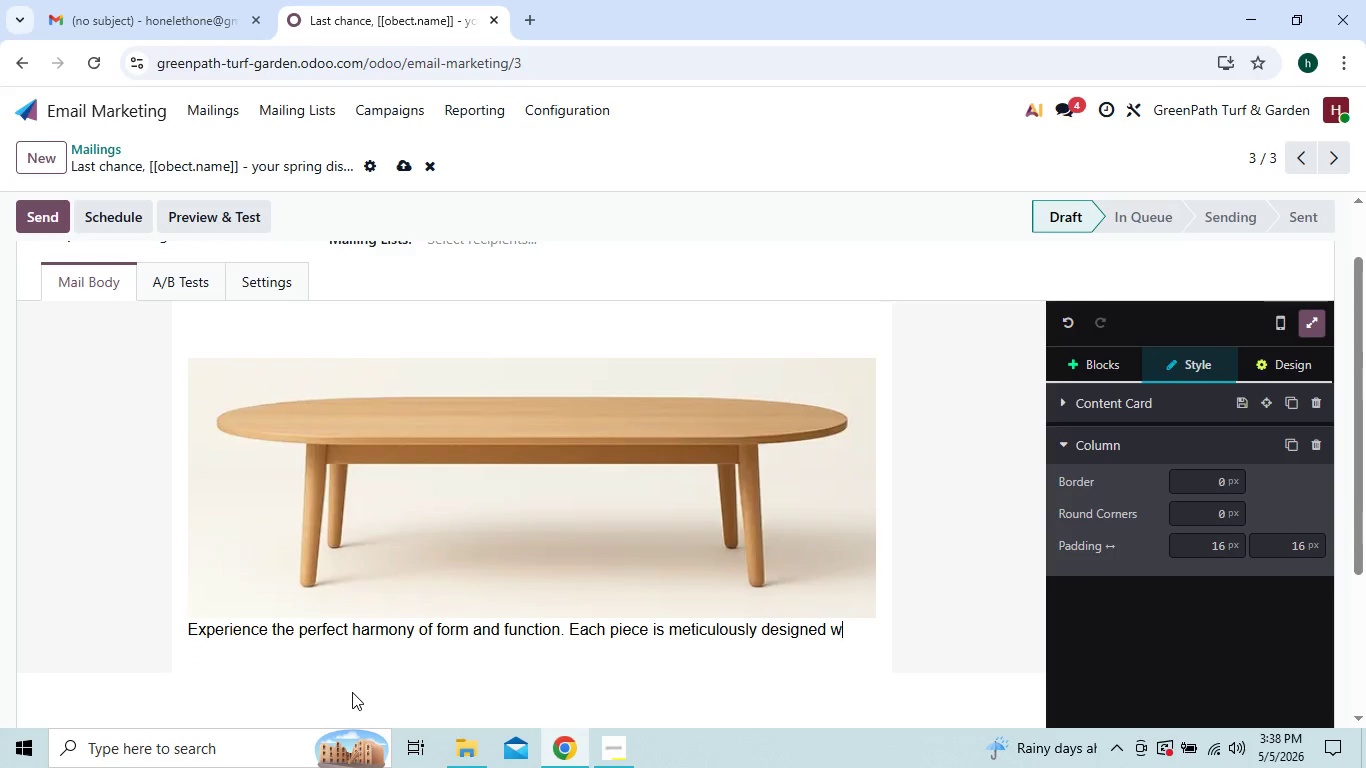 
key(Backspace)
 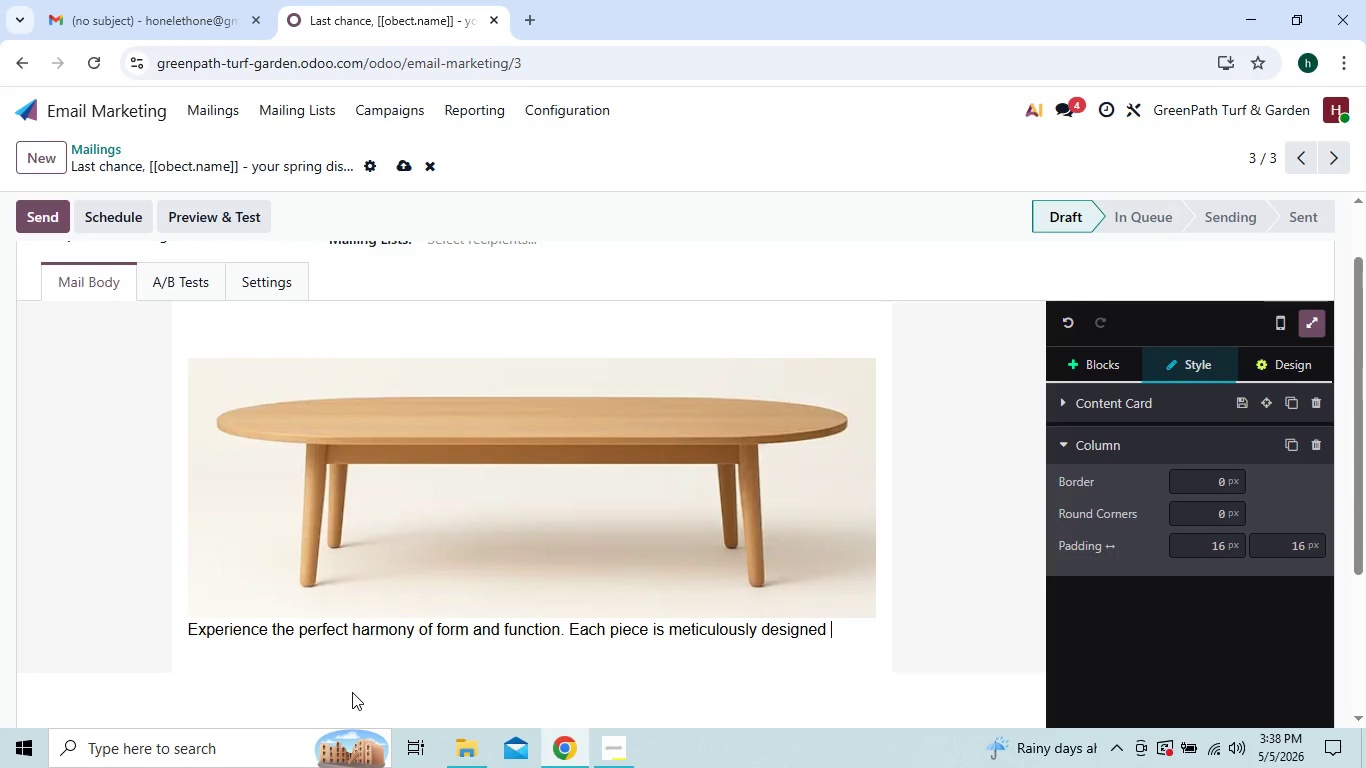 
key(Backspace)
 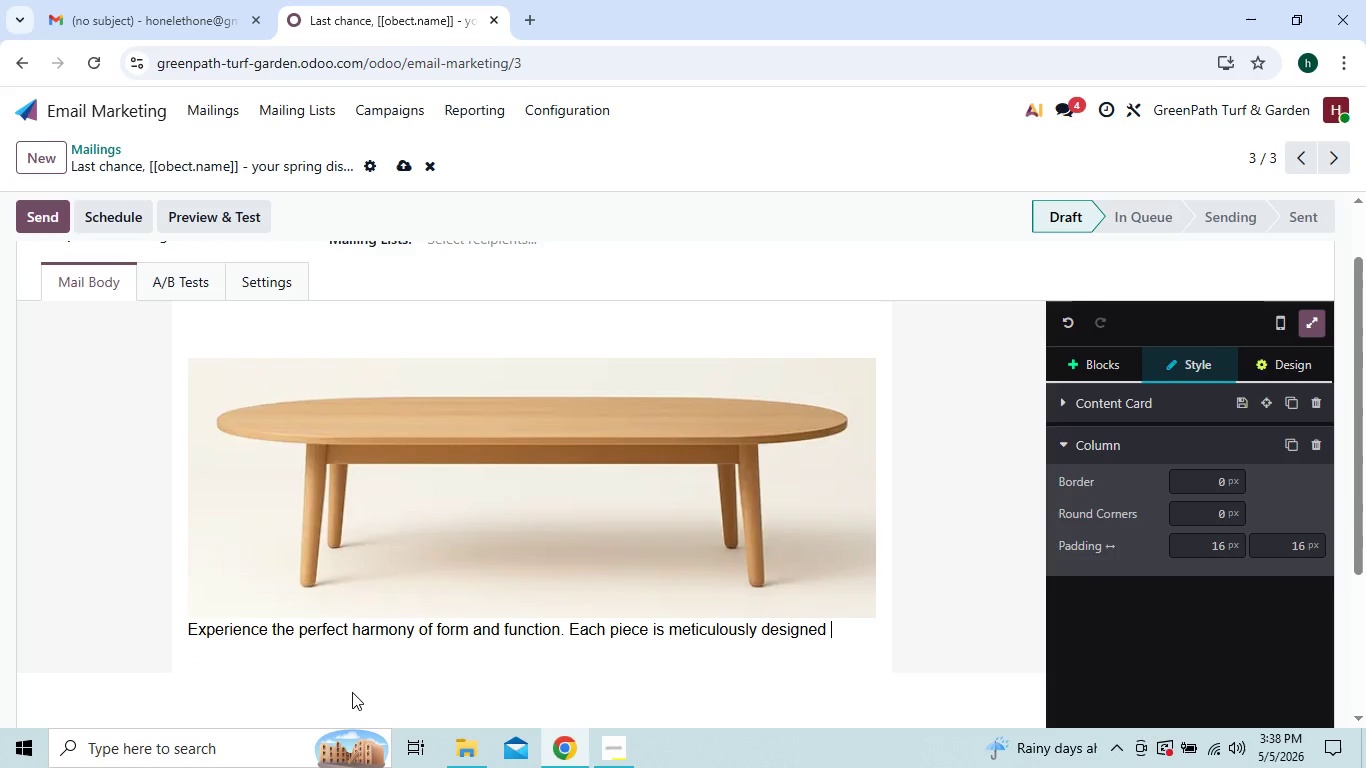 
key(Backspace)
 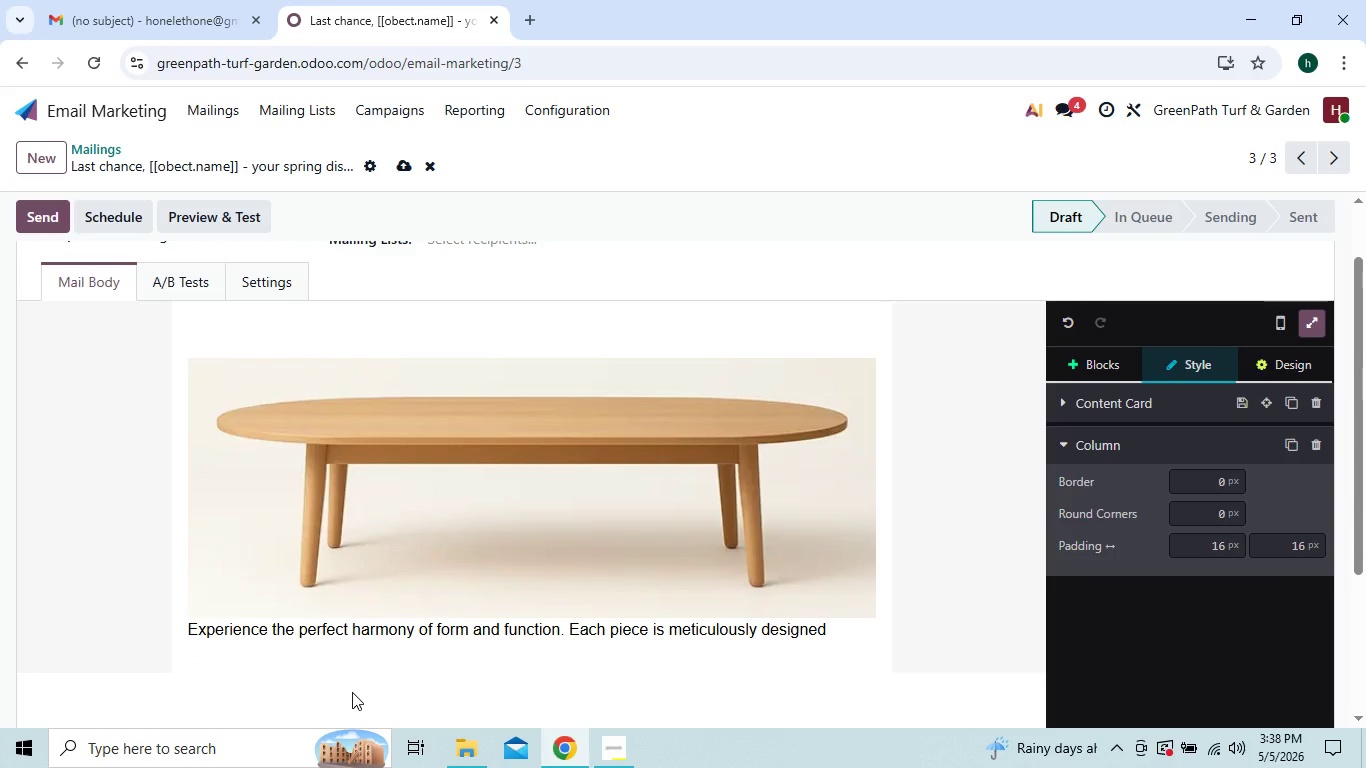 
key(Backspace)
 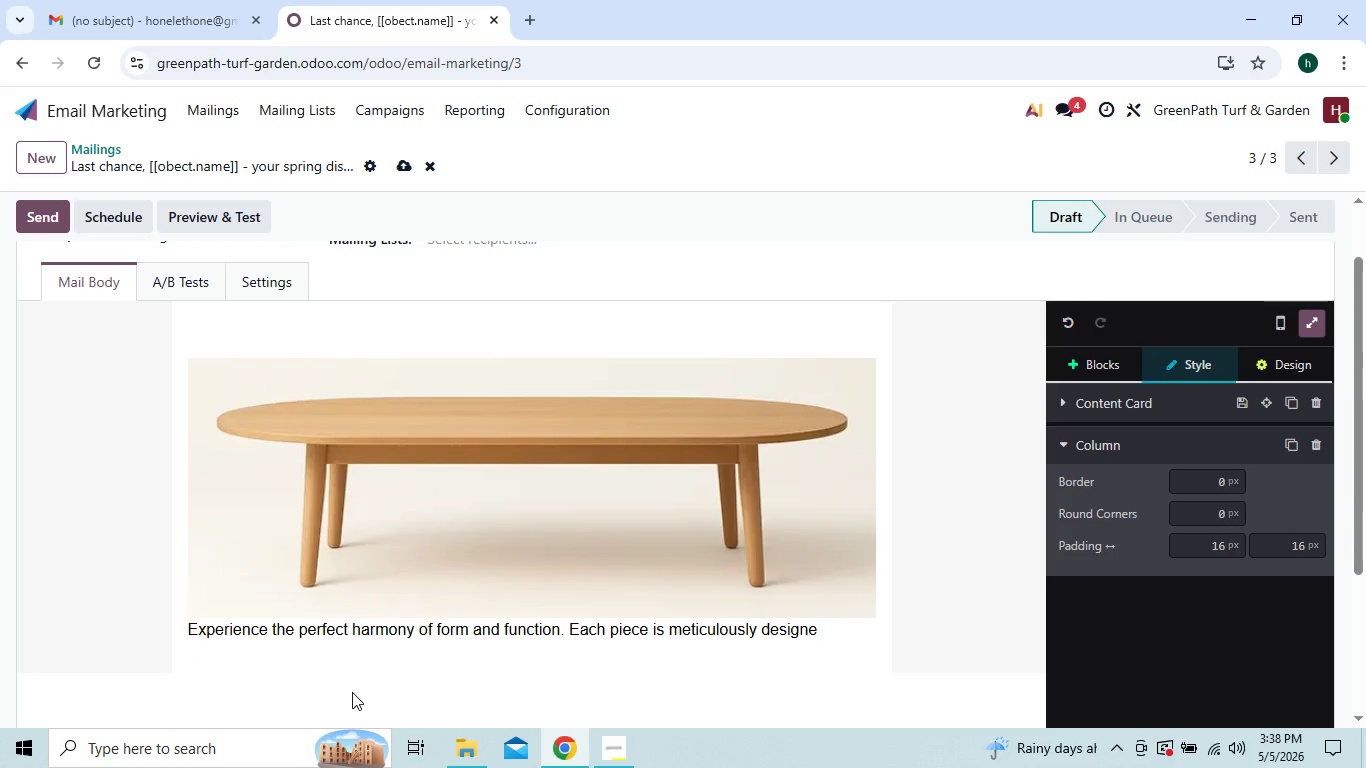 
key(Backspace)
 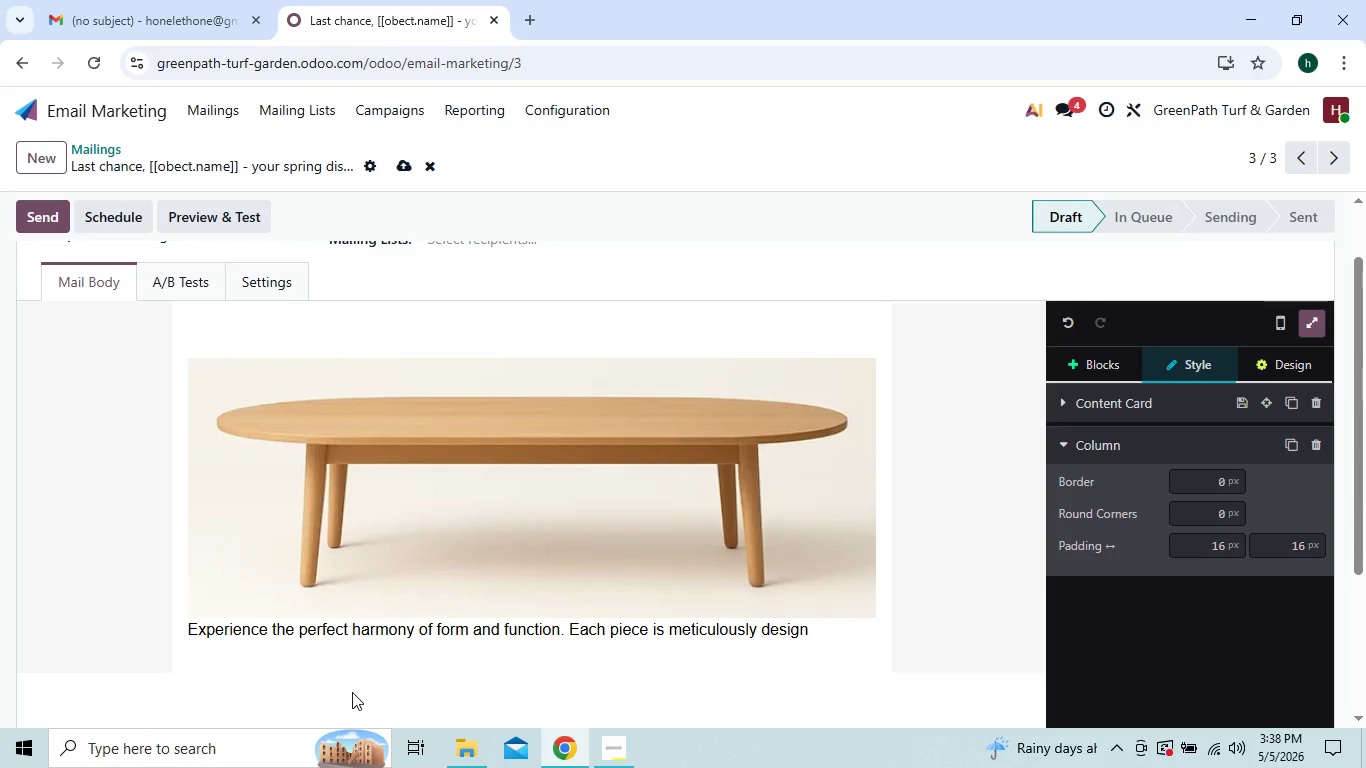 
key(Backspace)
 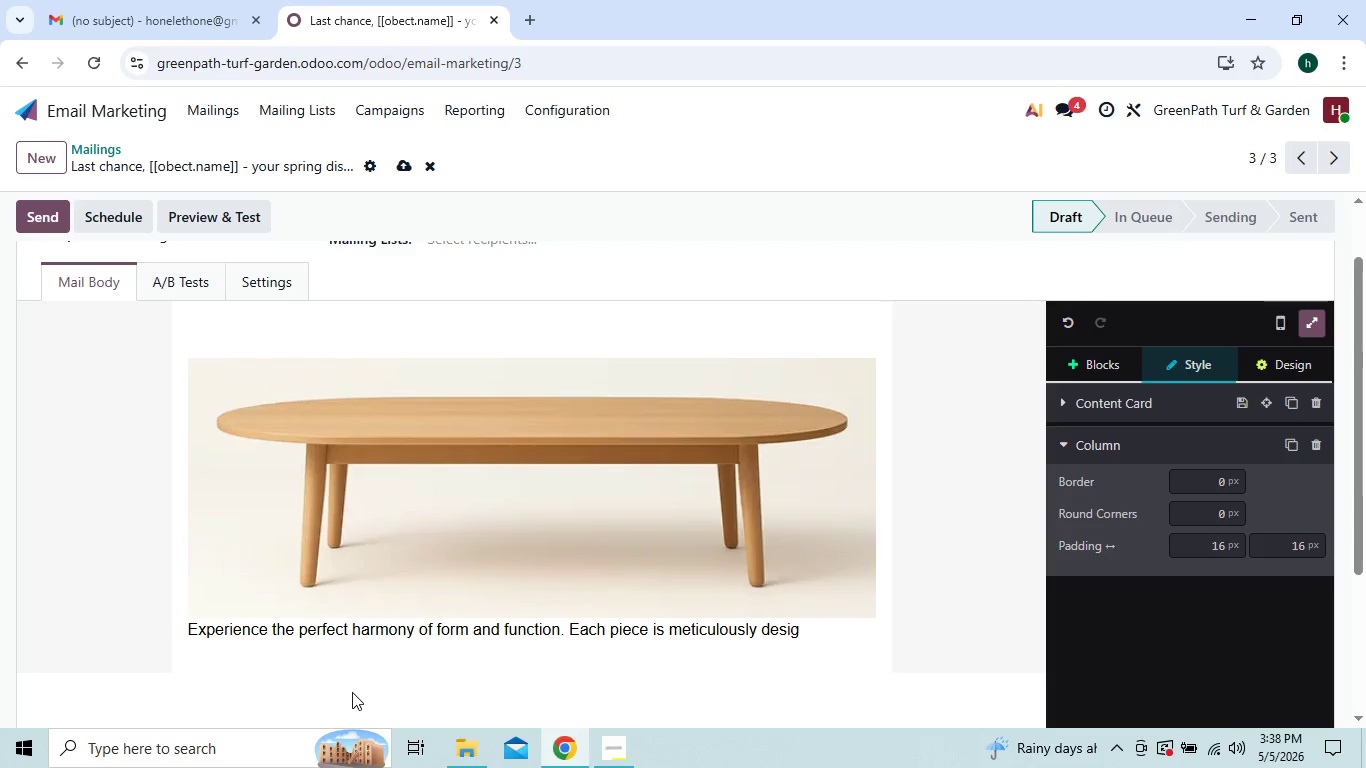 
key(Backspace)
 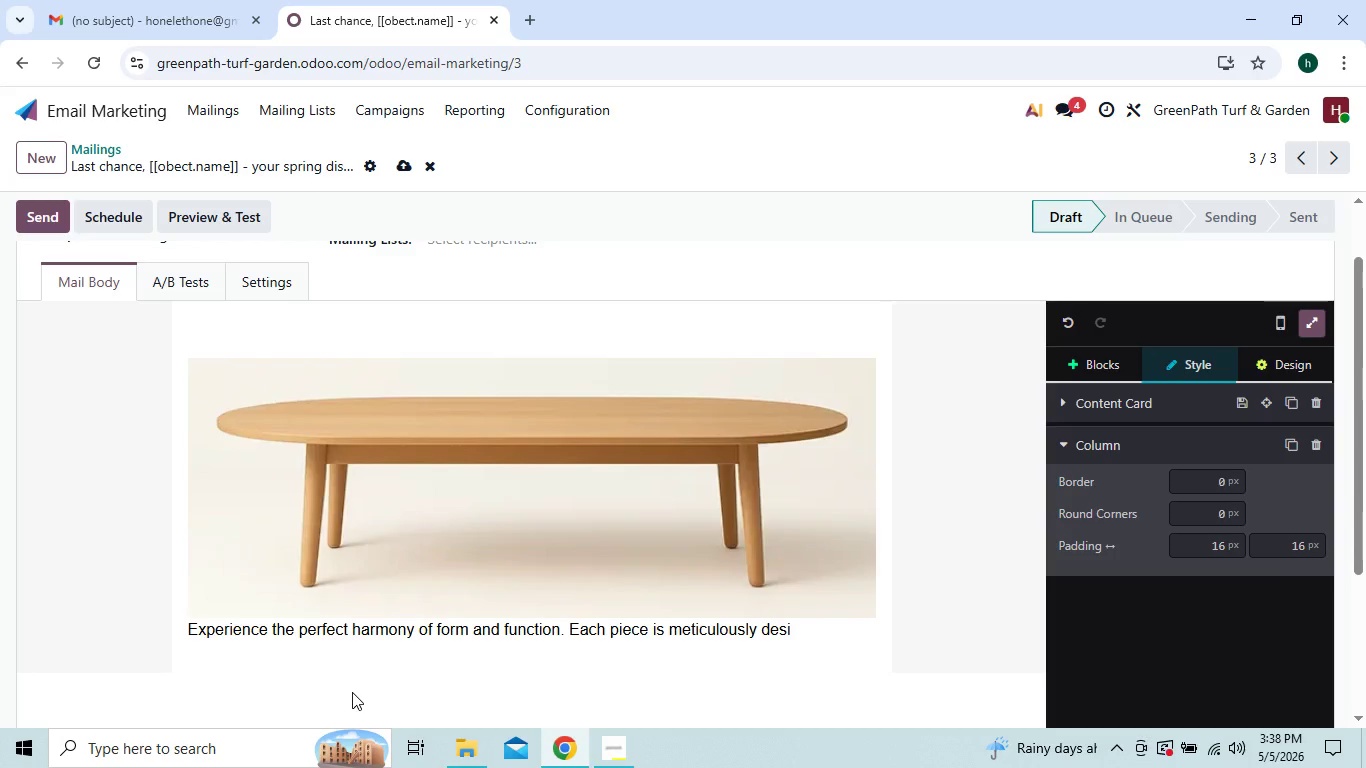 
key(Backspace)
 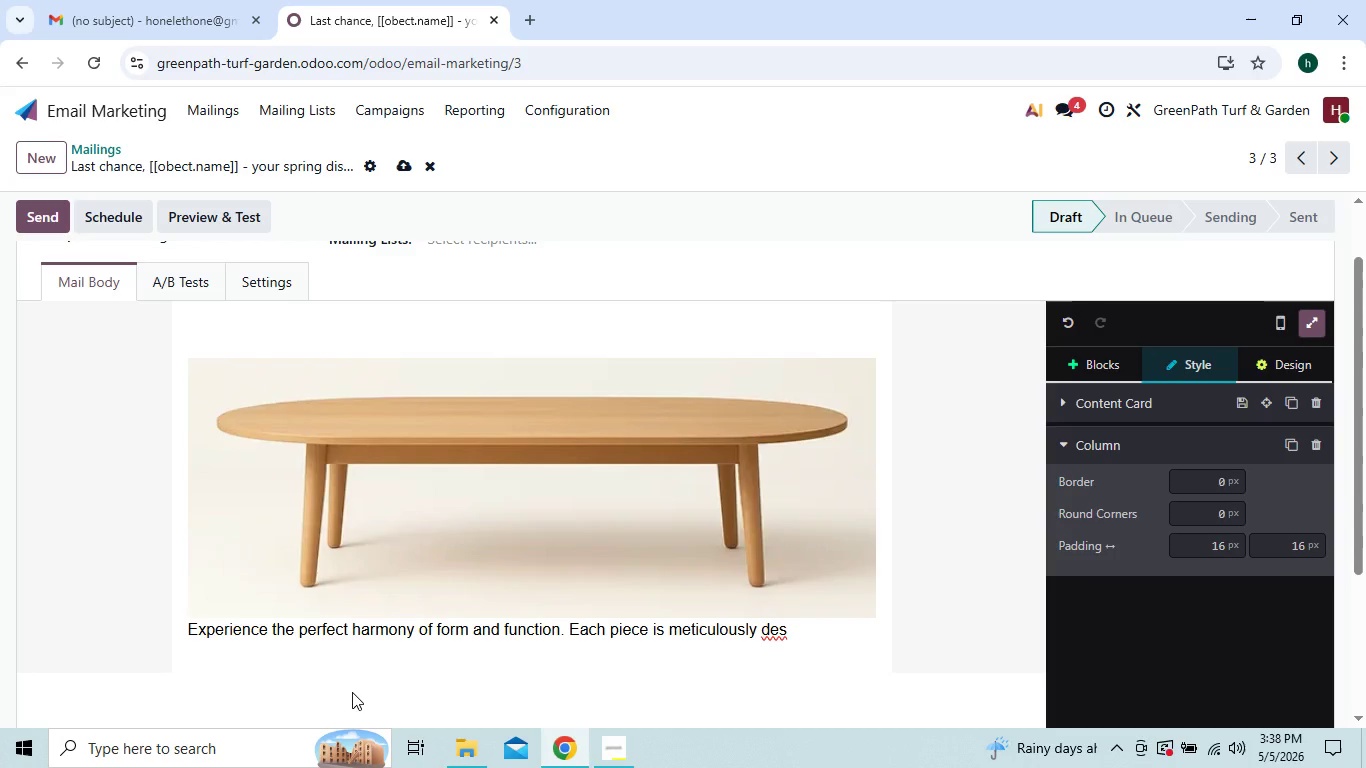 
key(Backspace)
 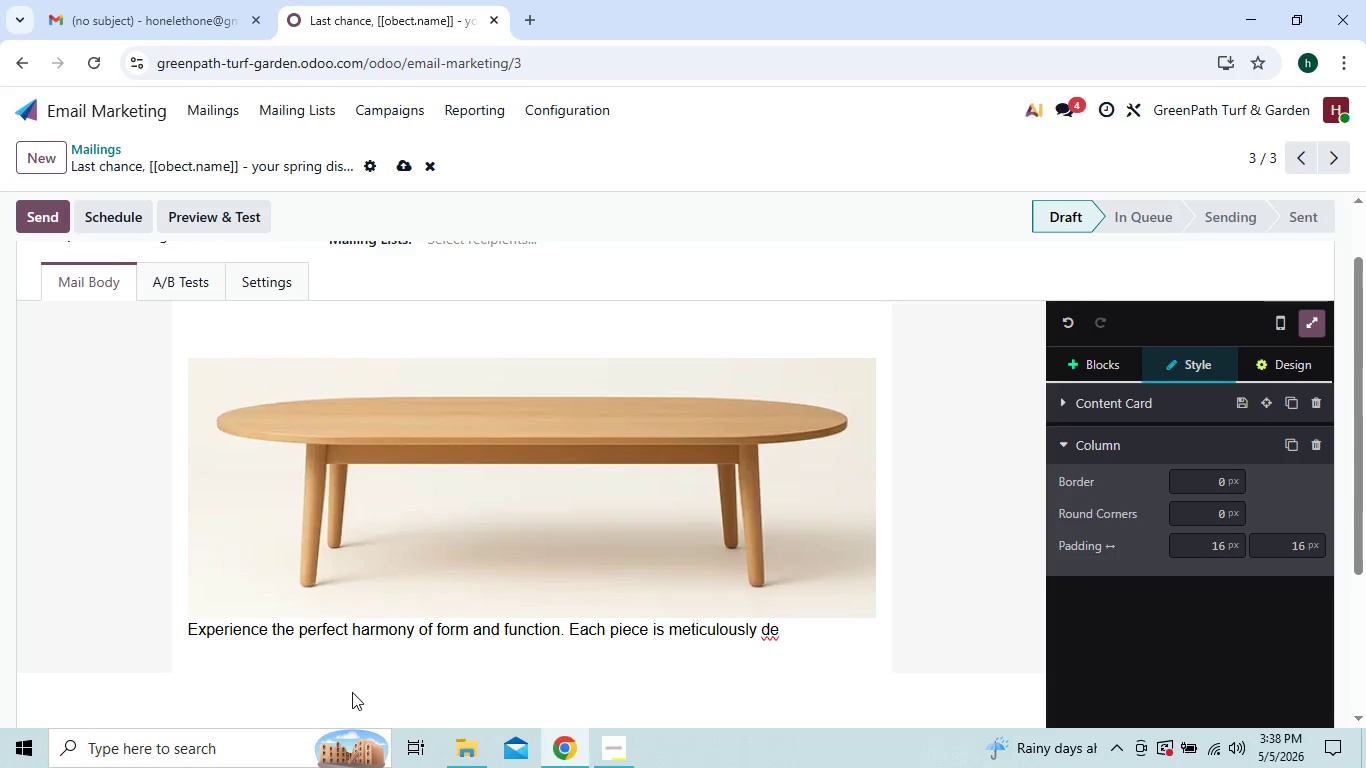 
key(Backspace)
 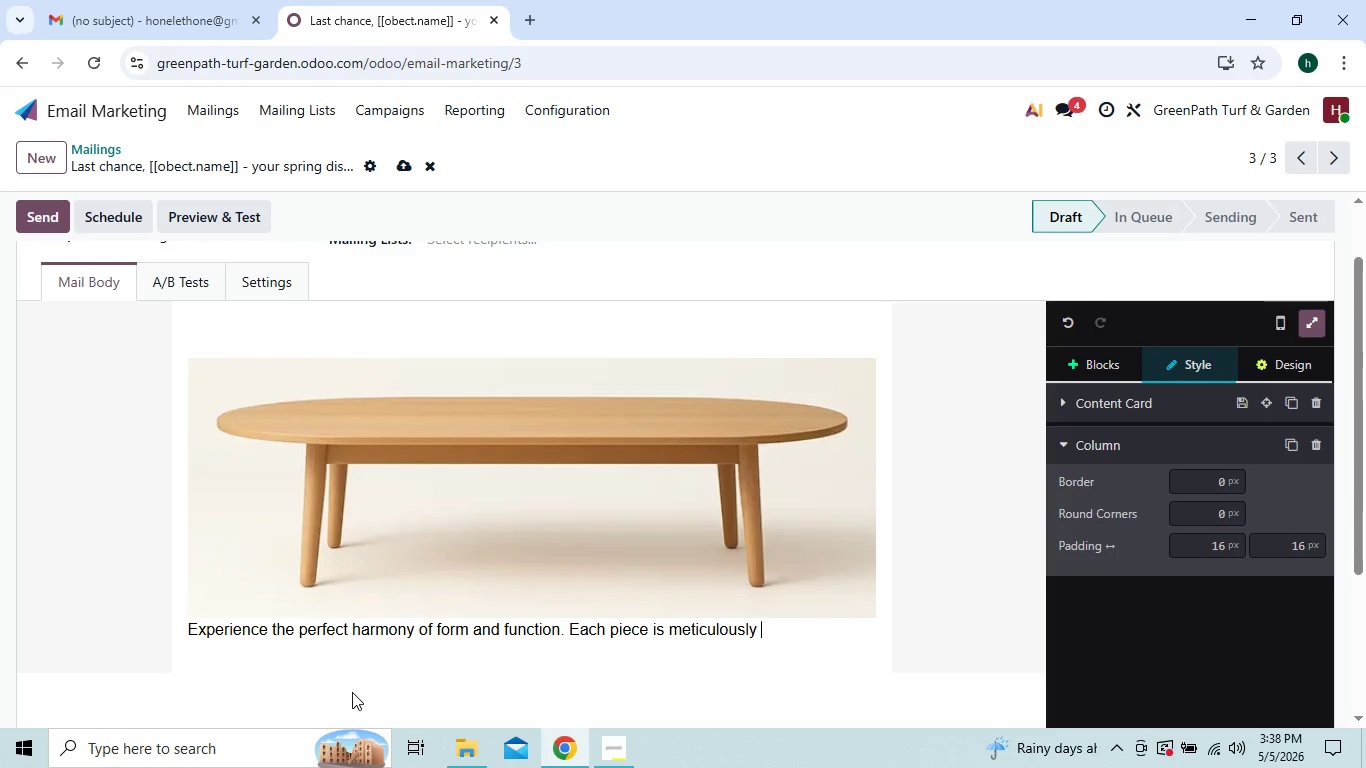 
key(Backspace)
 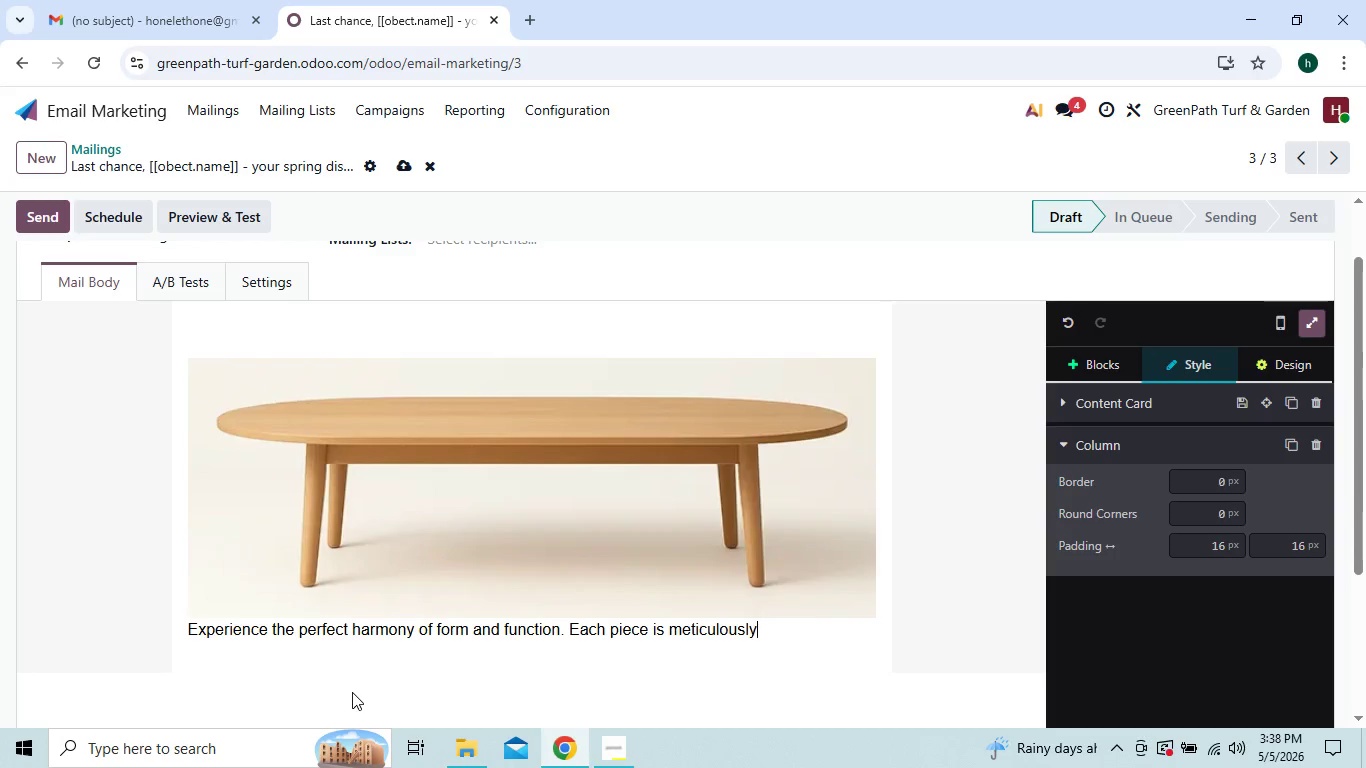 
key(Backspace)
 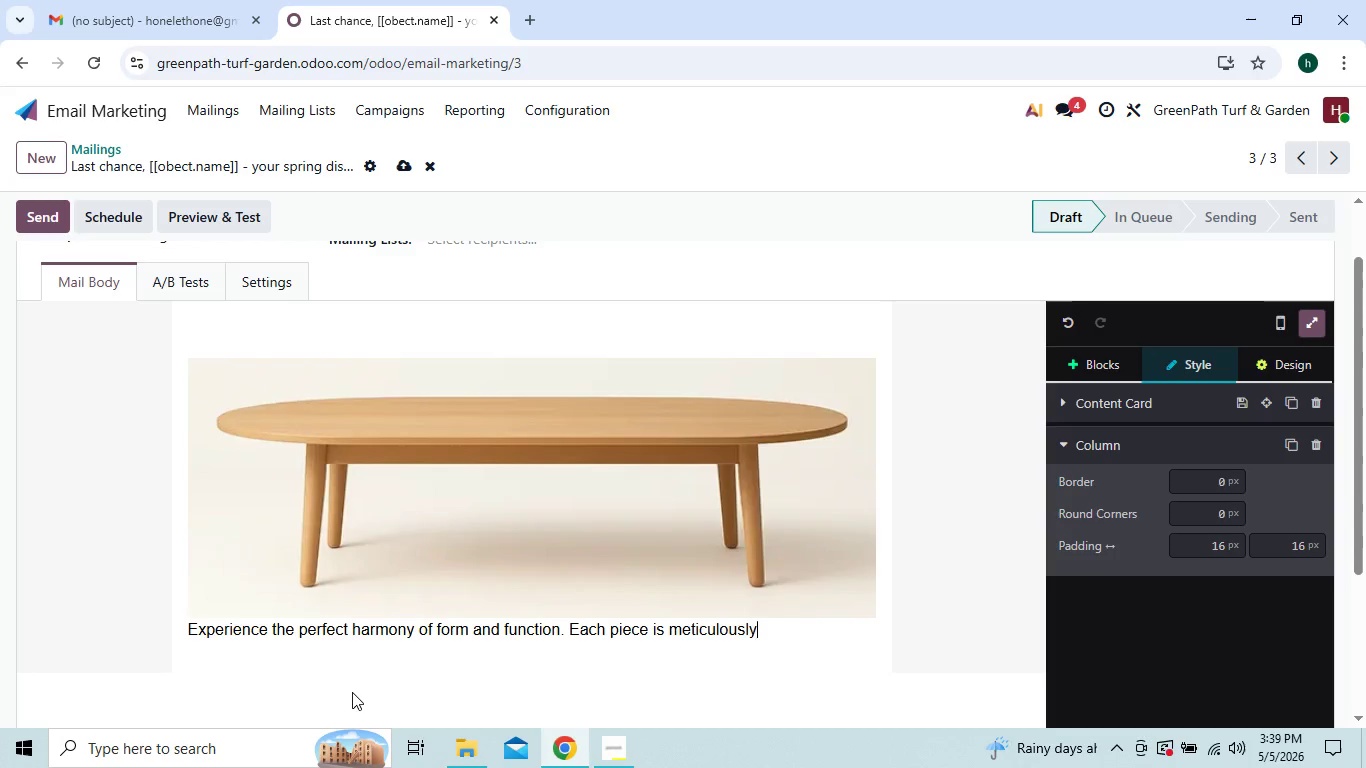 
key(Backspace)
 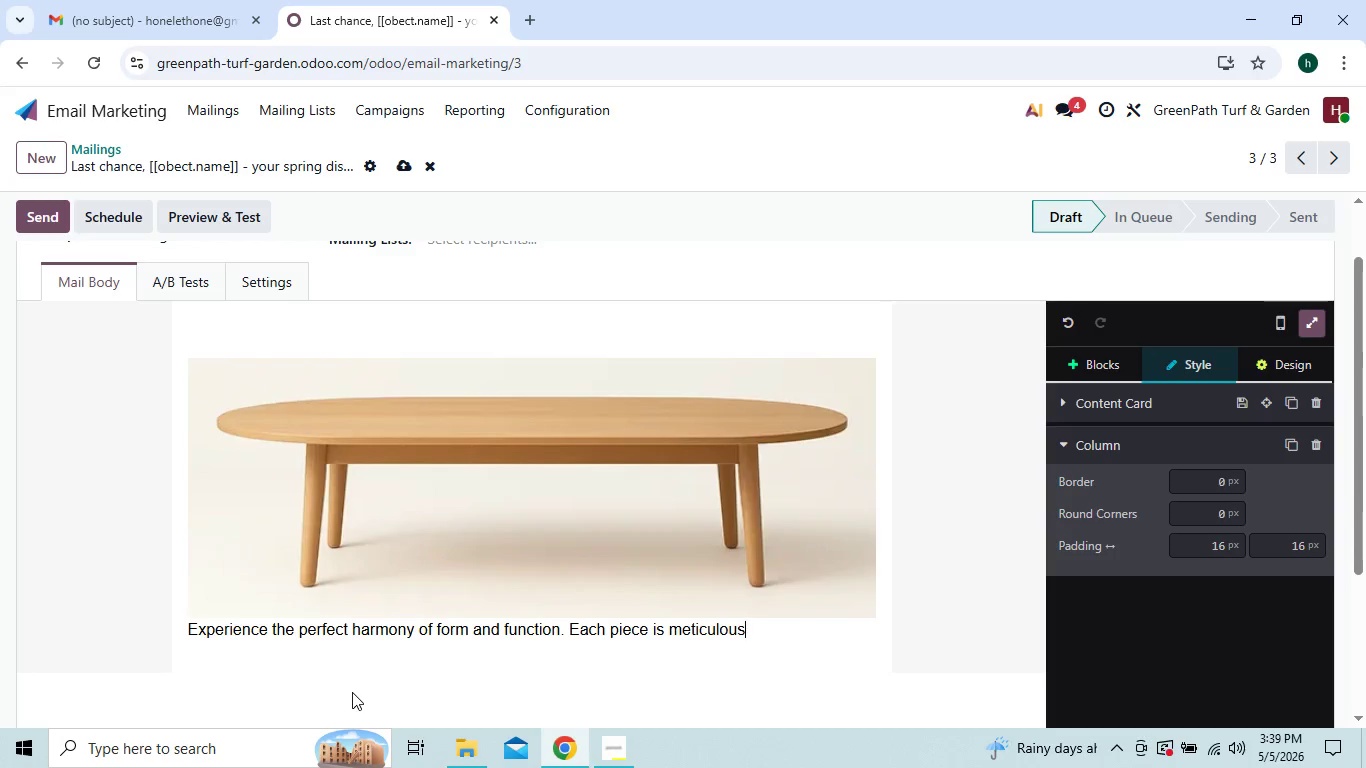 
key(Backspace)
 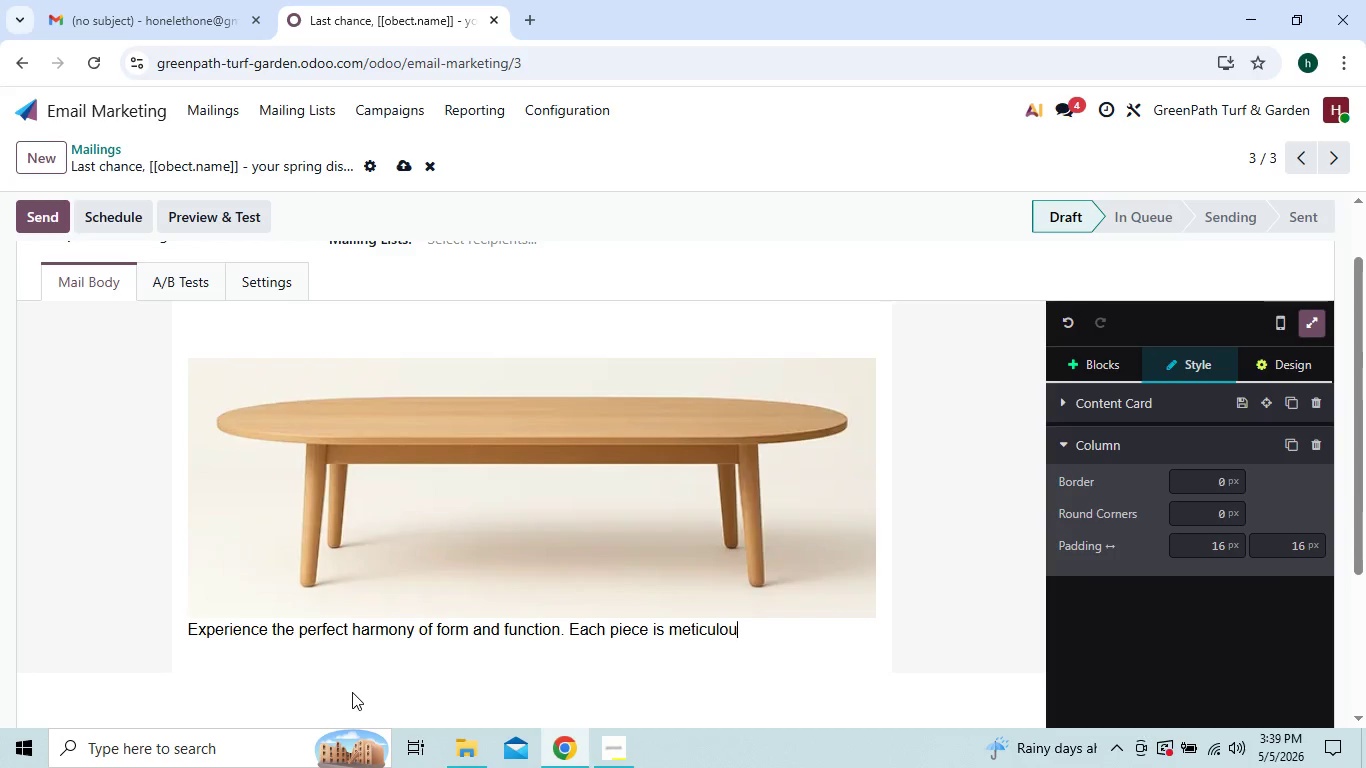 
key(Backspace)
 